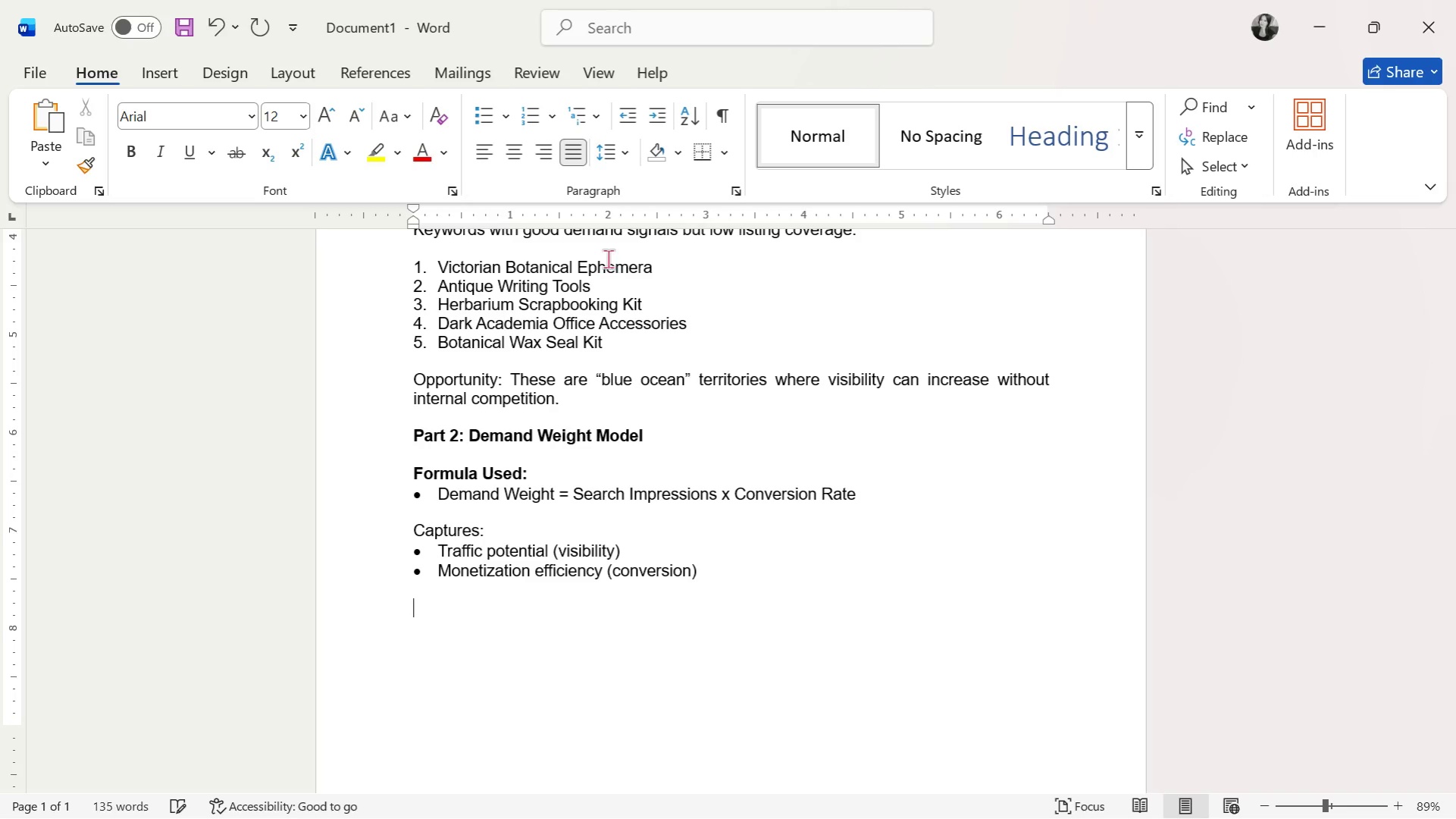 
key(Control+B)
 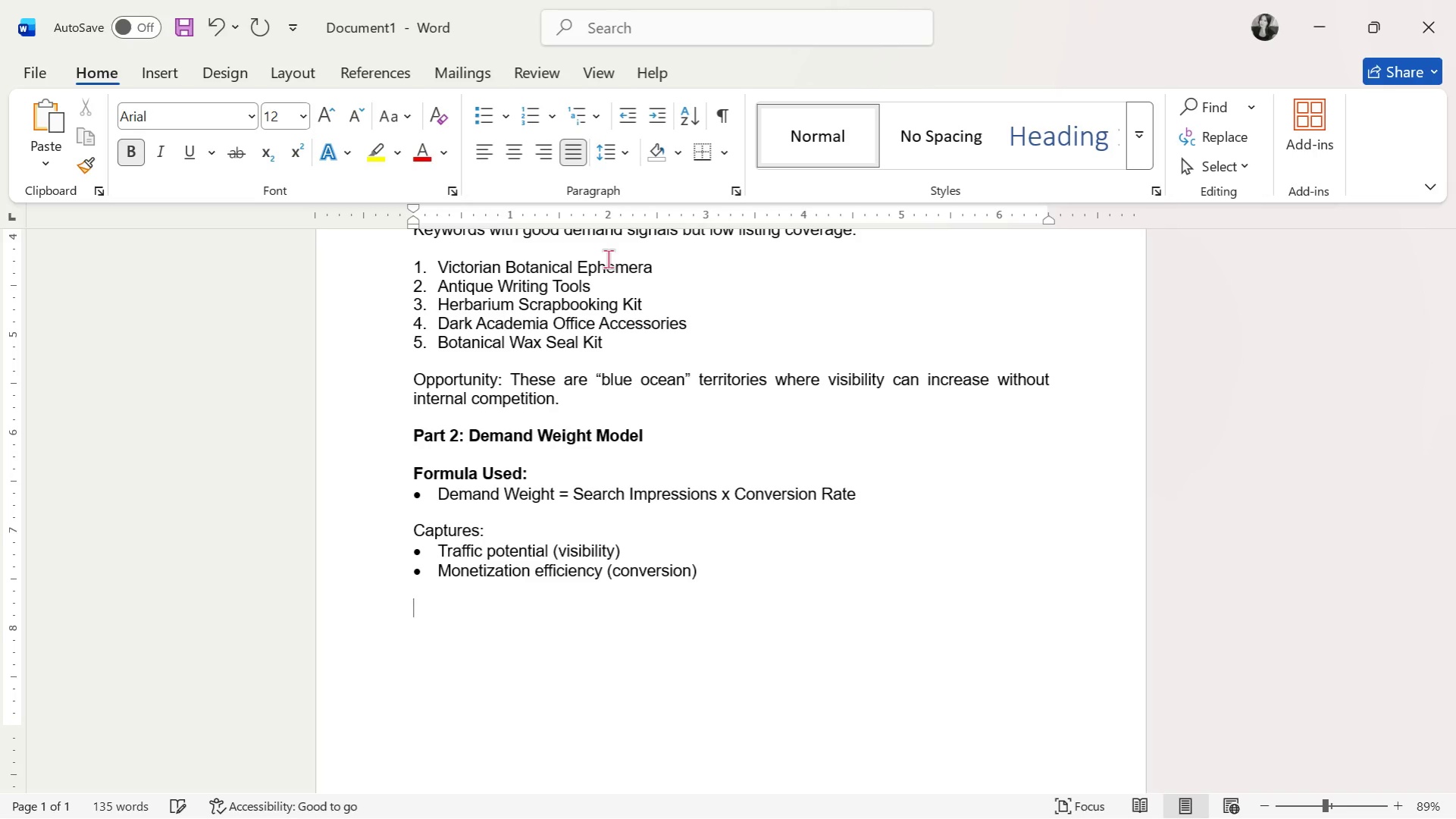 
type(pART)
key(Backspace)
key(Backspace)
key(Backspace)
key(Backspace)
type(Part 3: )
 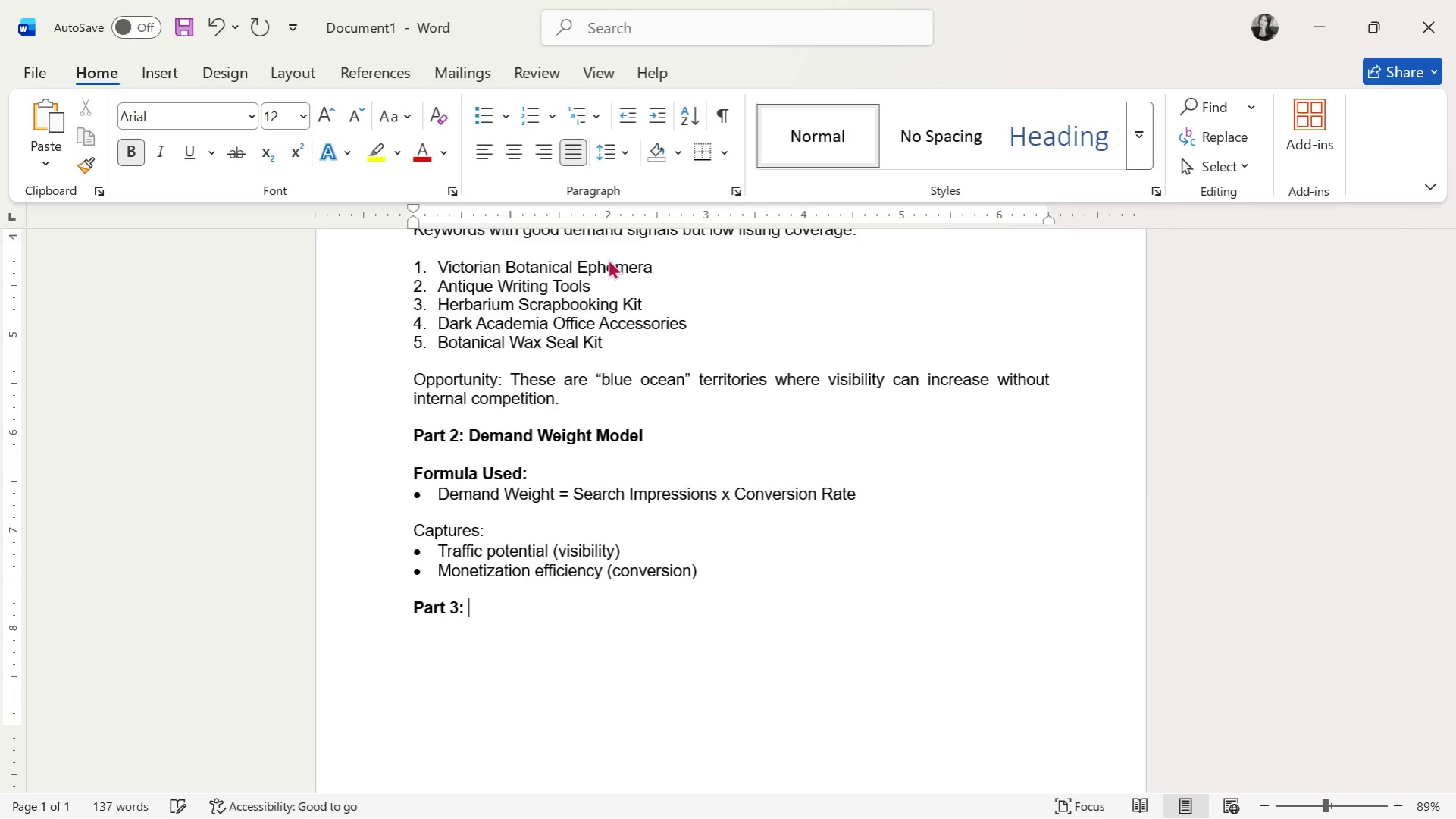 
wait(8.74)
 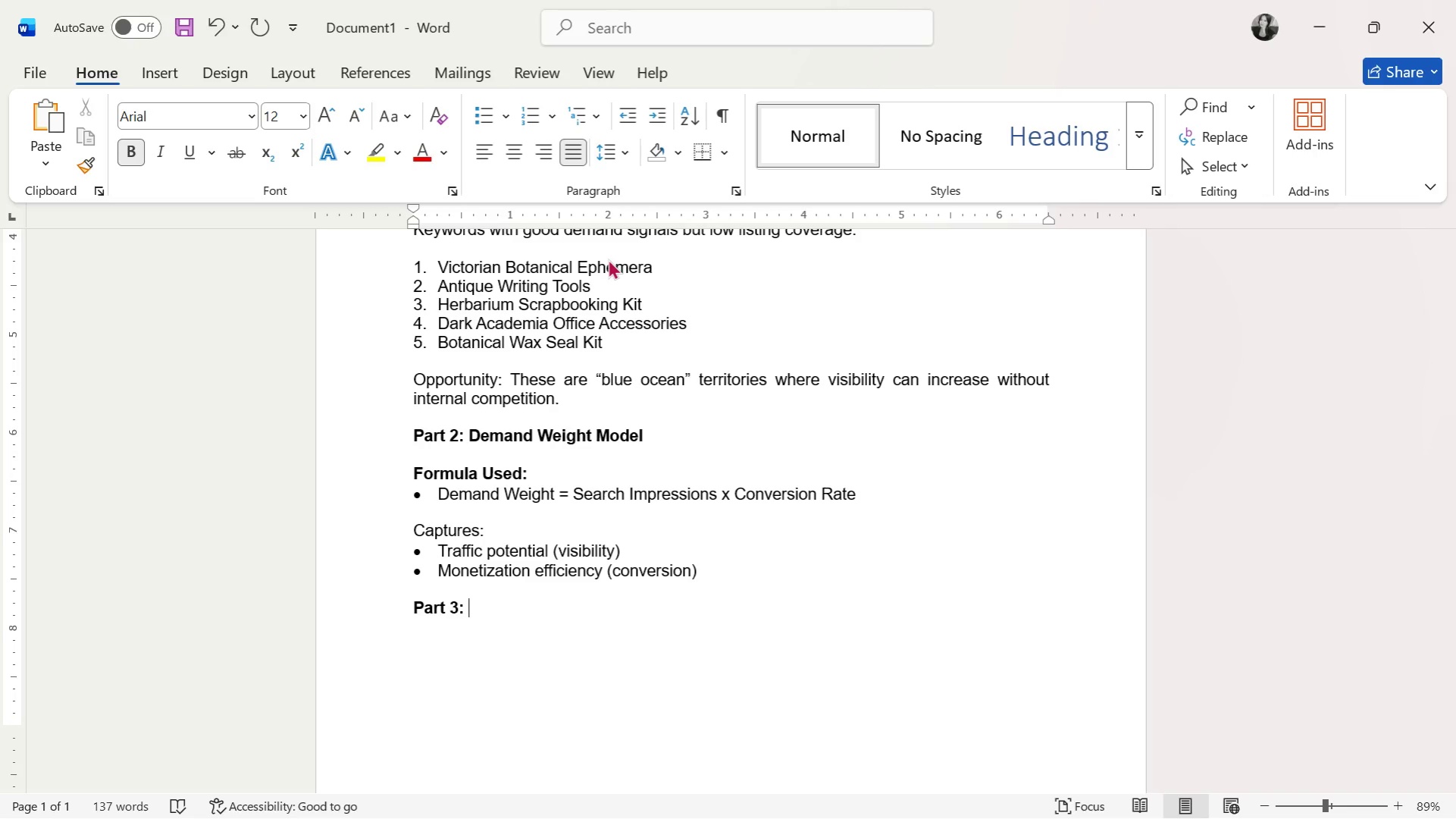 
hold_key(key=CapsLock, duration=0.33)
 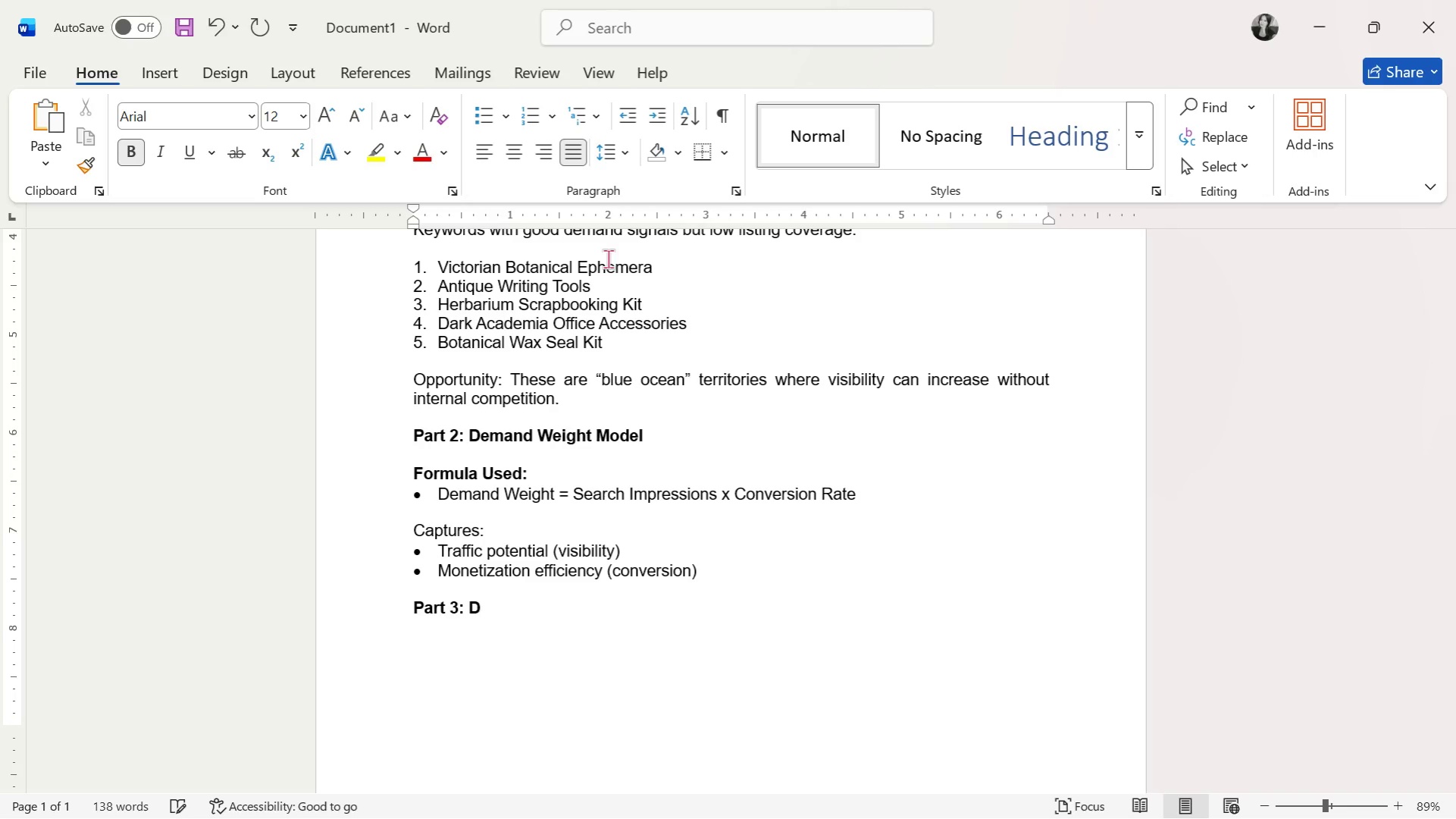 
type(Demand )
 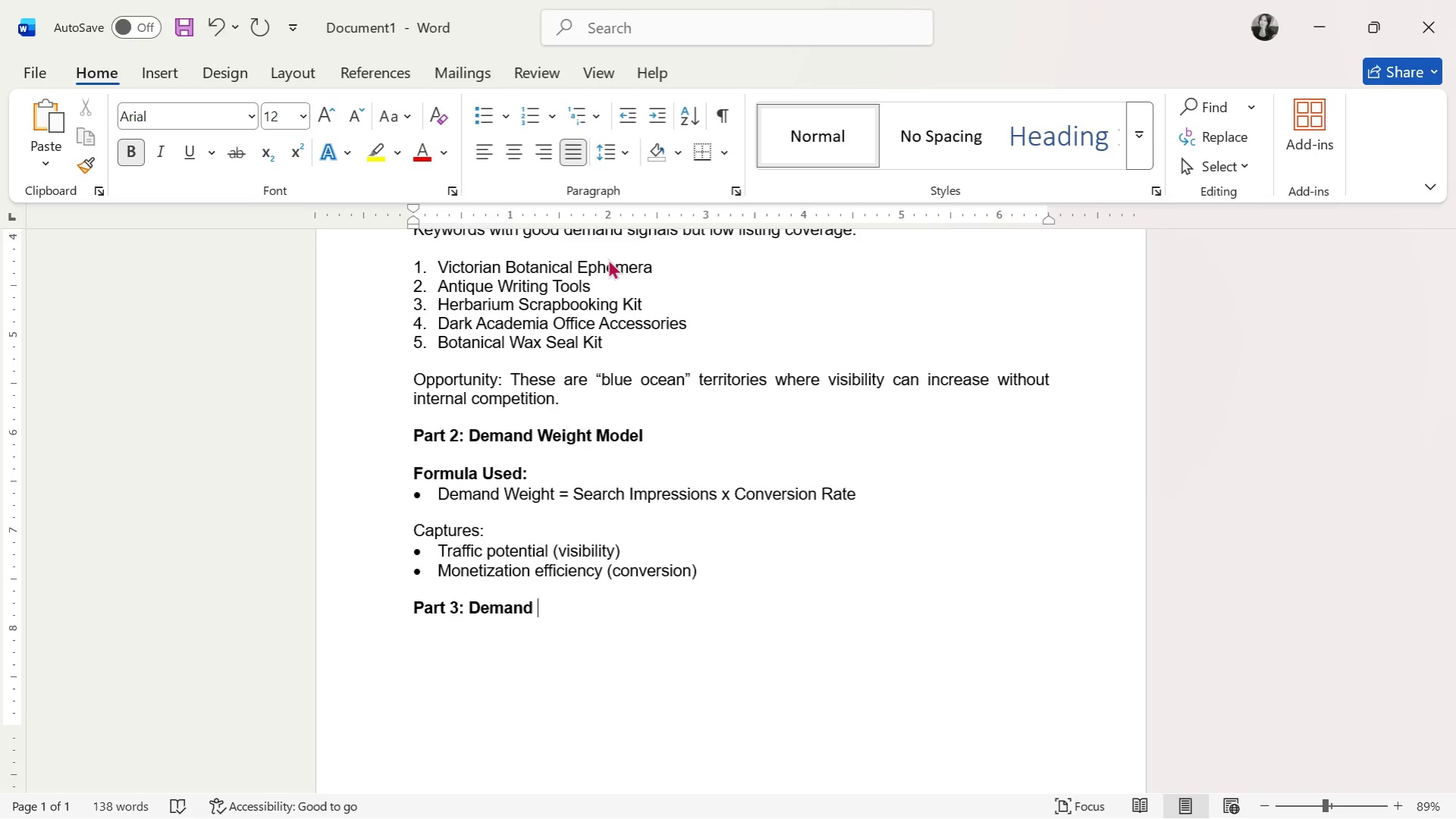 
wait(8.42)
 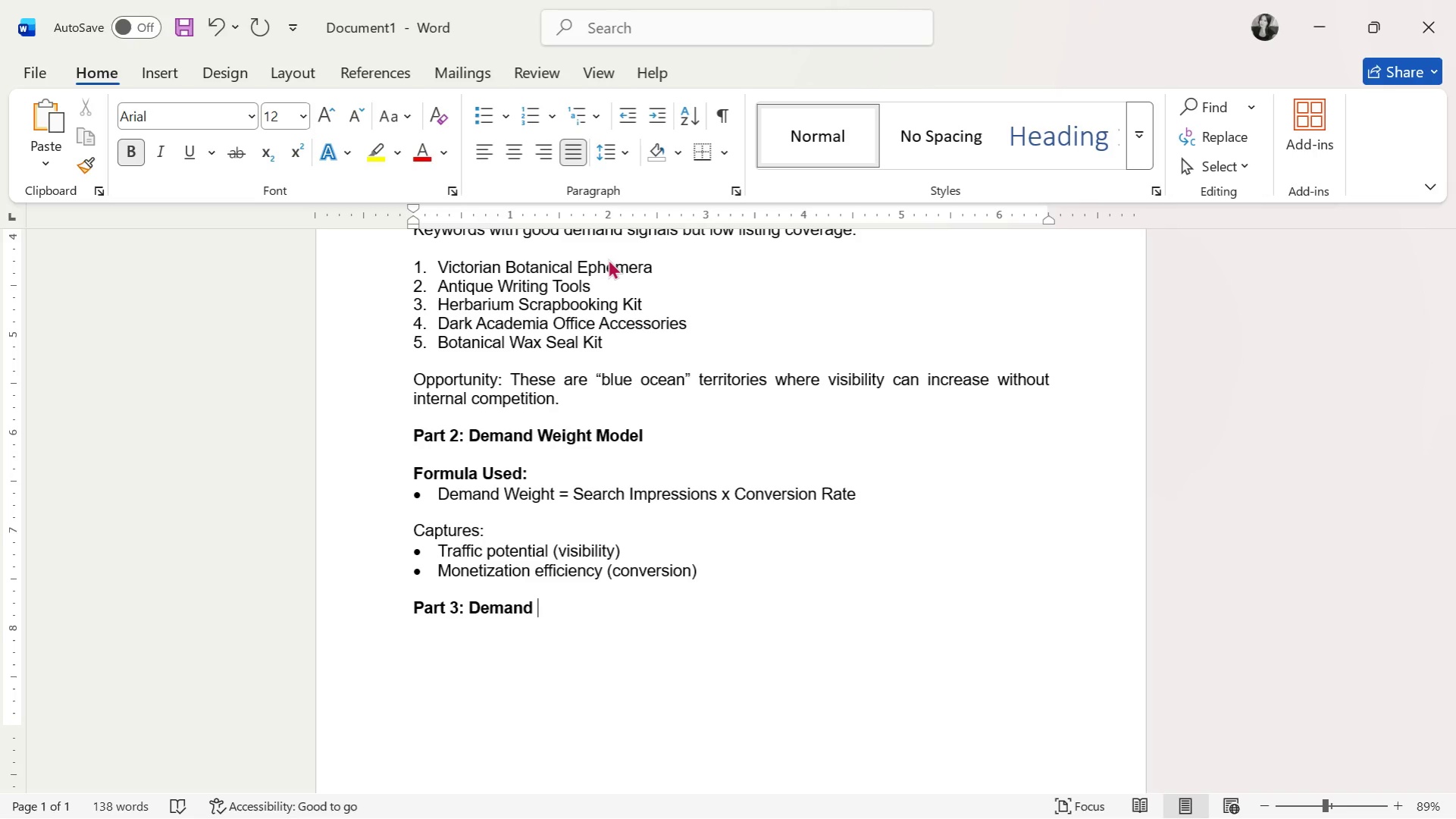 
type(Split )
 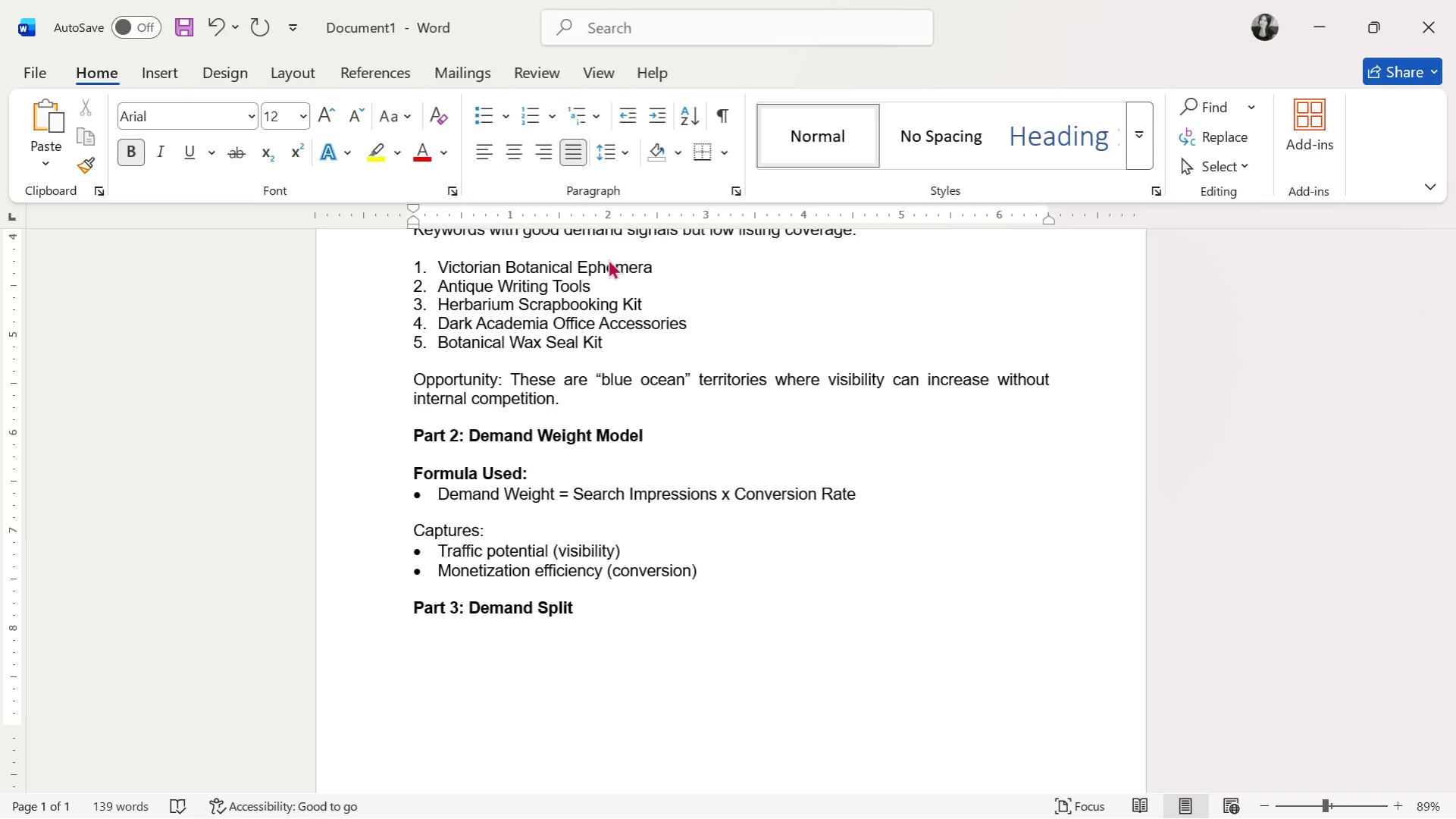 
wait(18.02)
 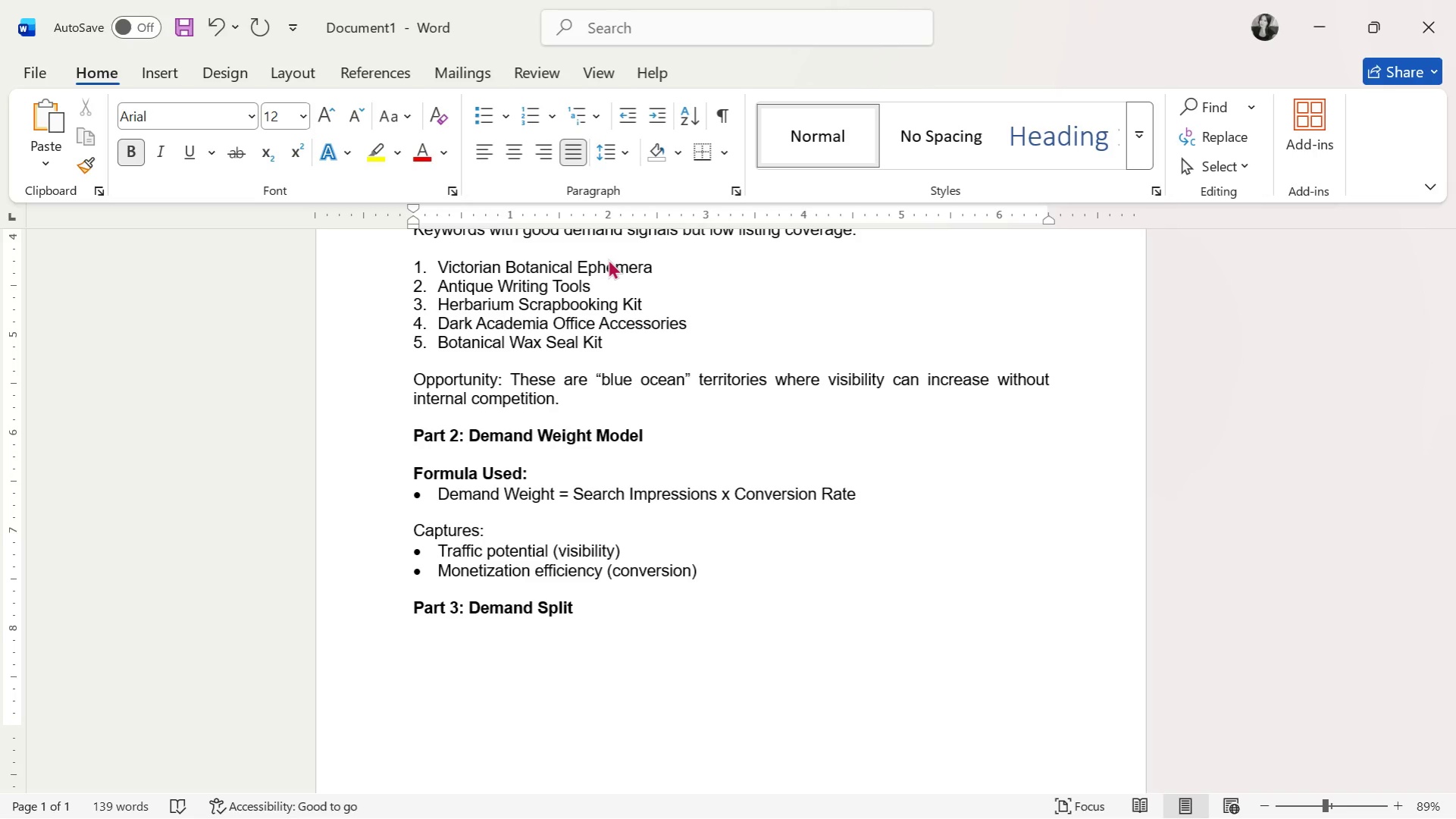 
key(Alt+AltLeft)
 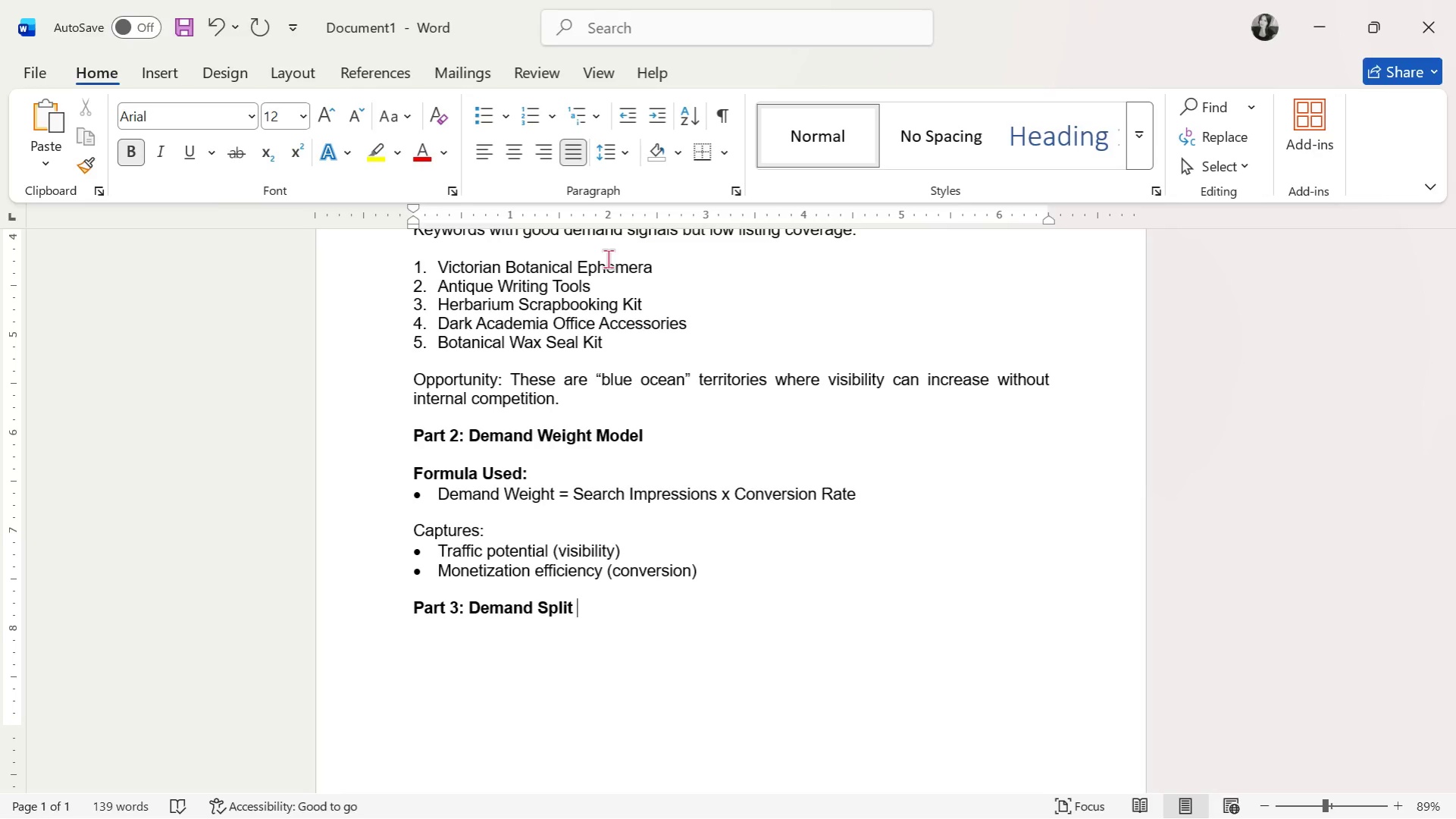 
key(Alt+Tab)
 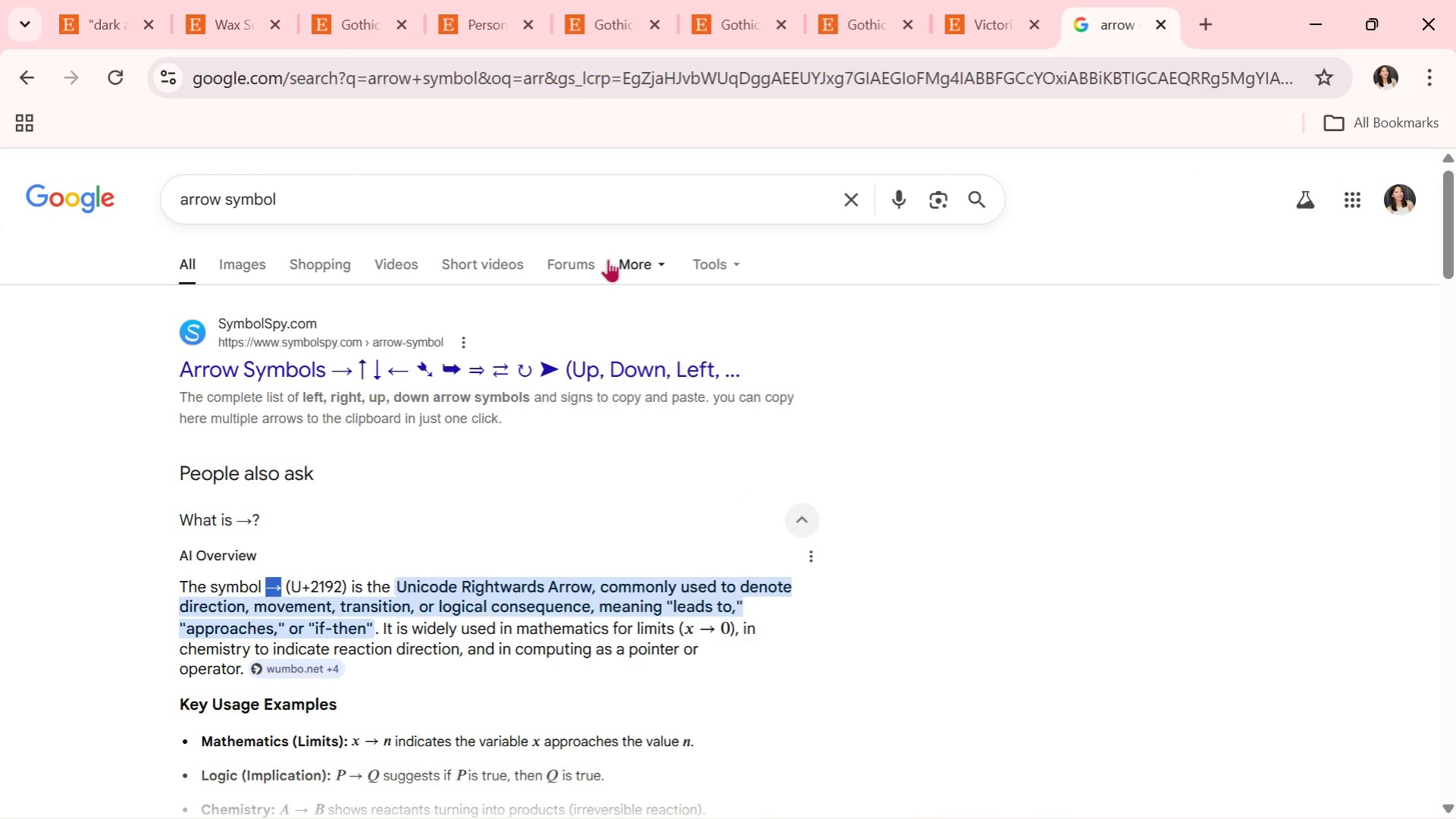 
key(Alt+AltLeft)
 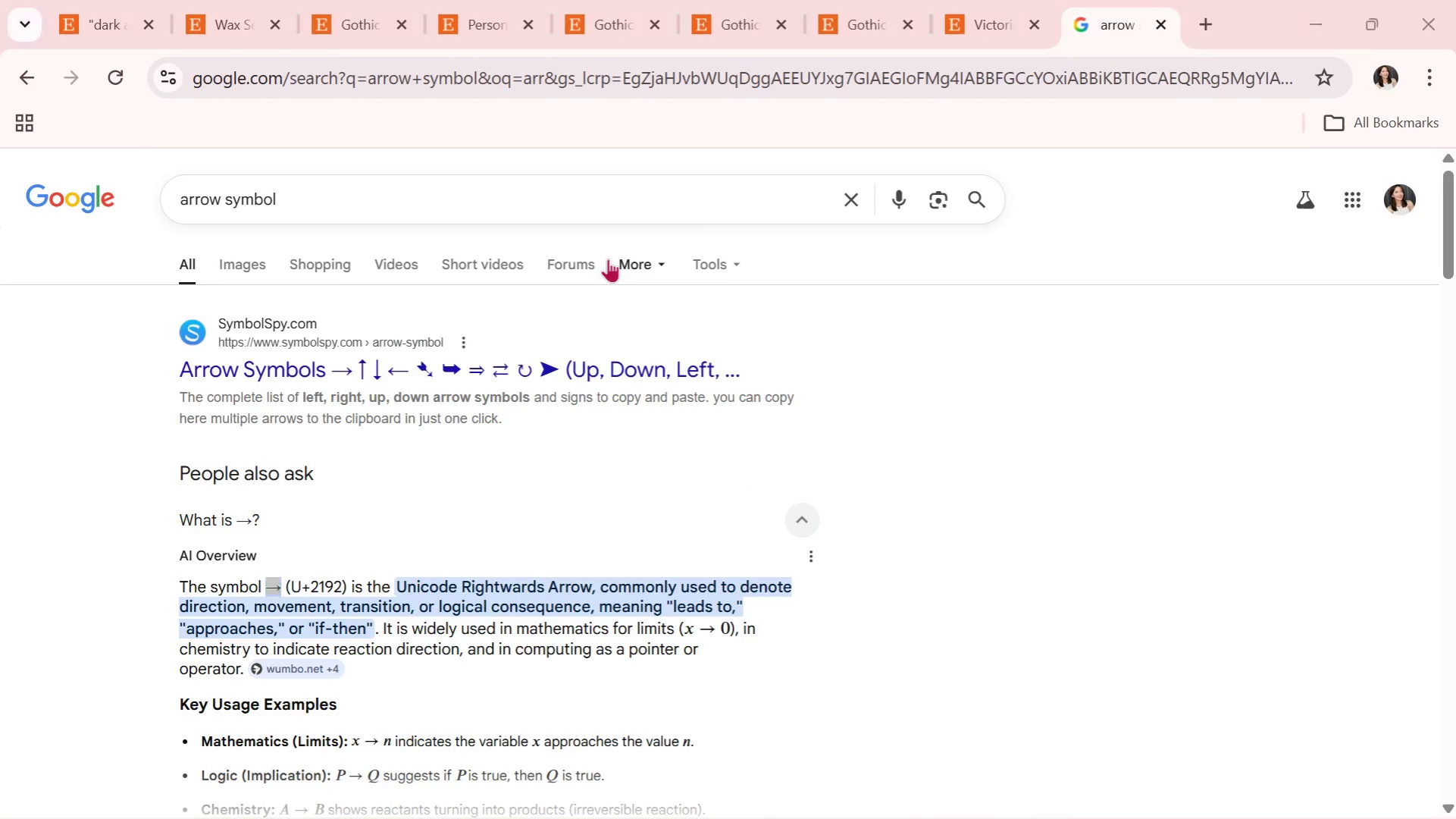 
key(Alt+Tab)
 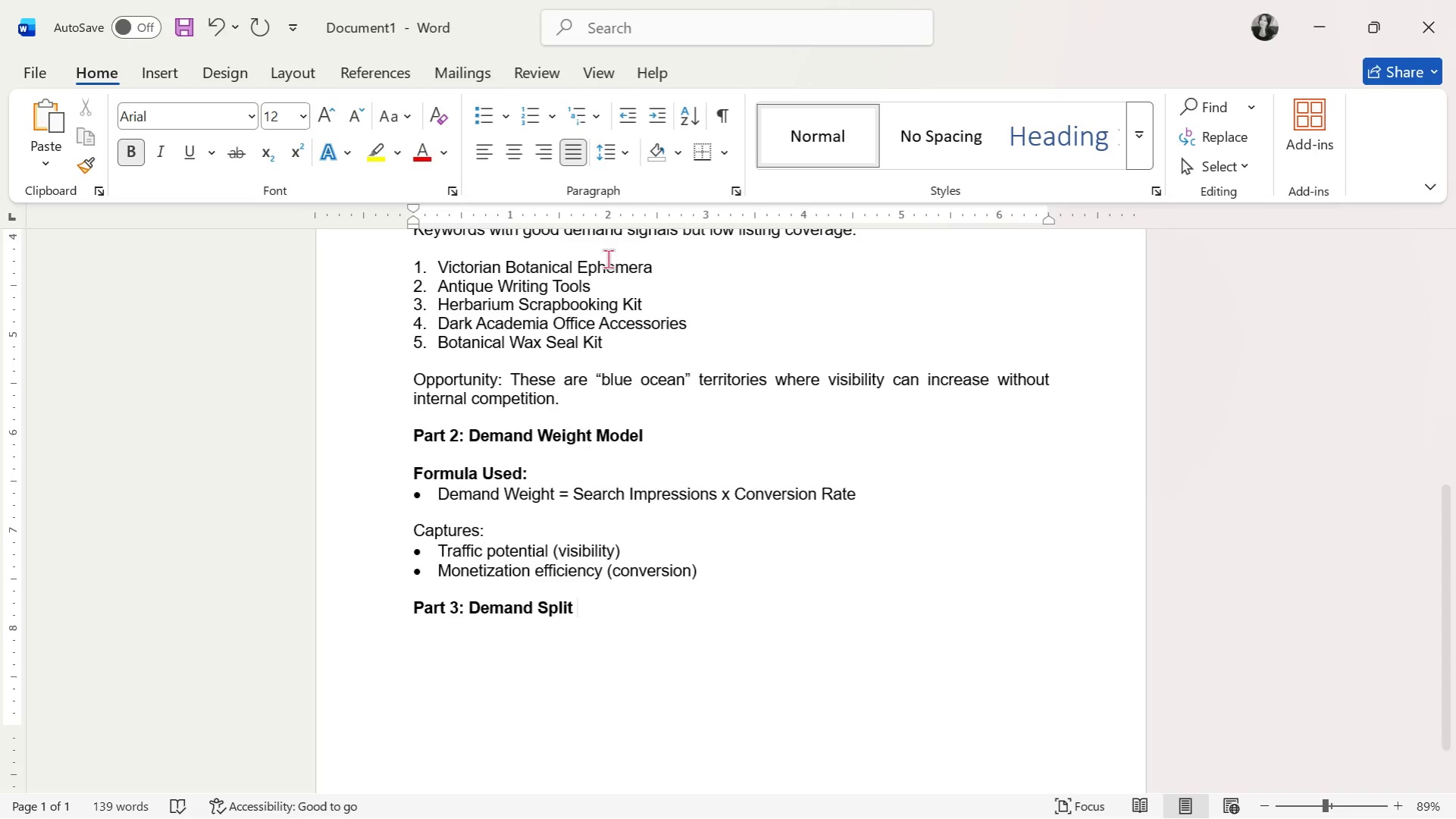 
wait(10.31)
 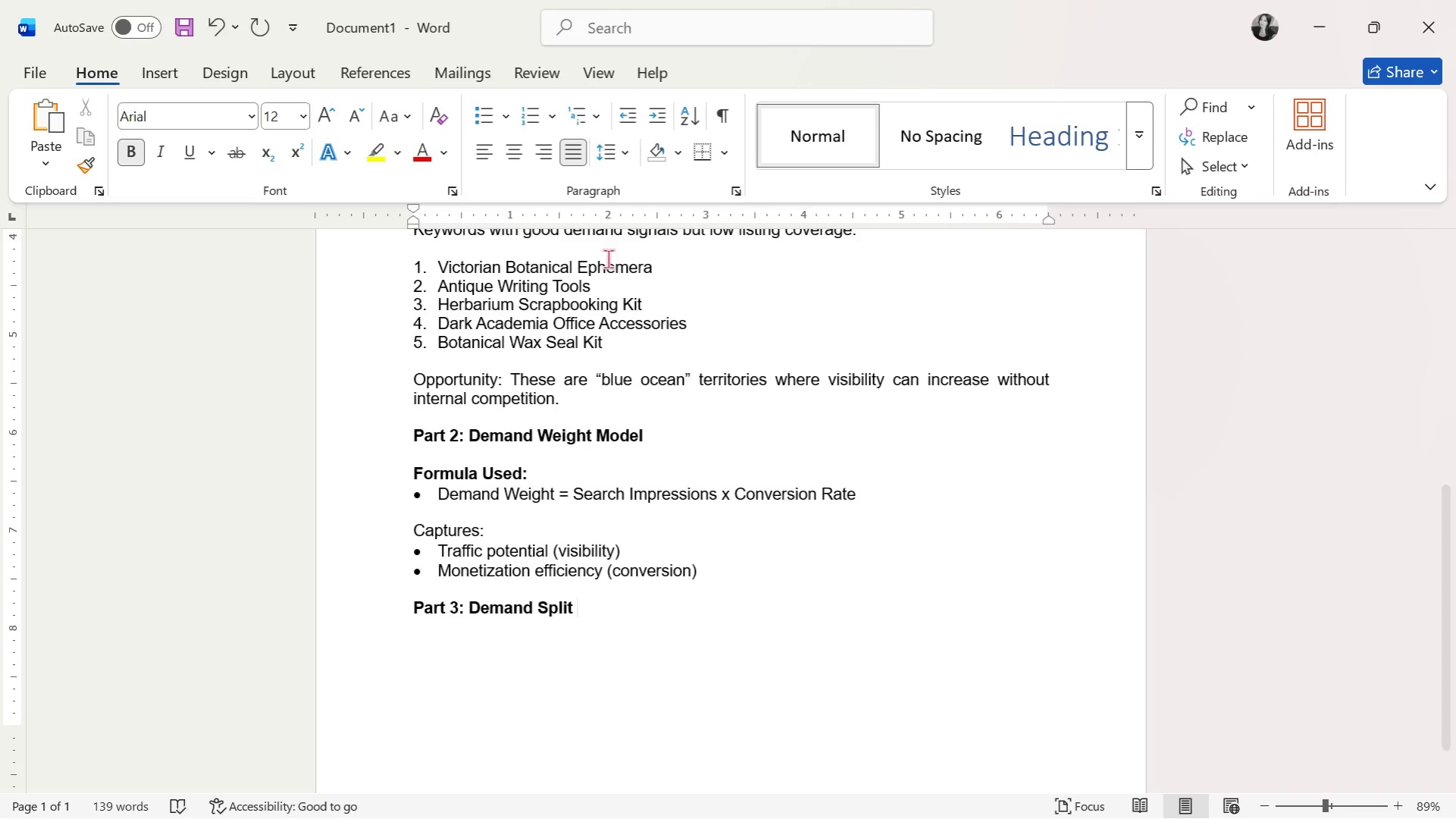 
scroll: coordinate [713, 539], scroll_direction: down, amount: 2.0
 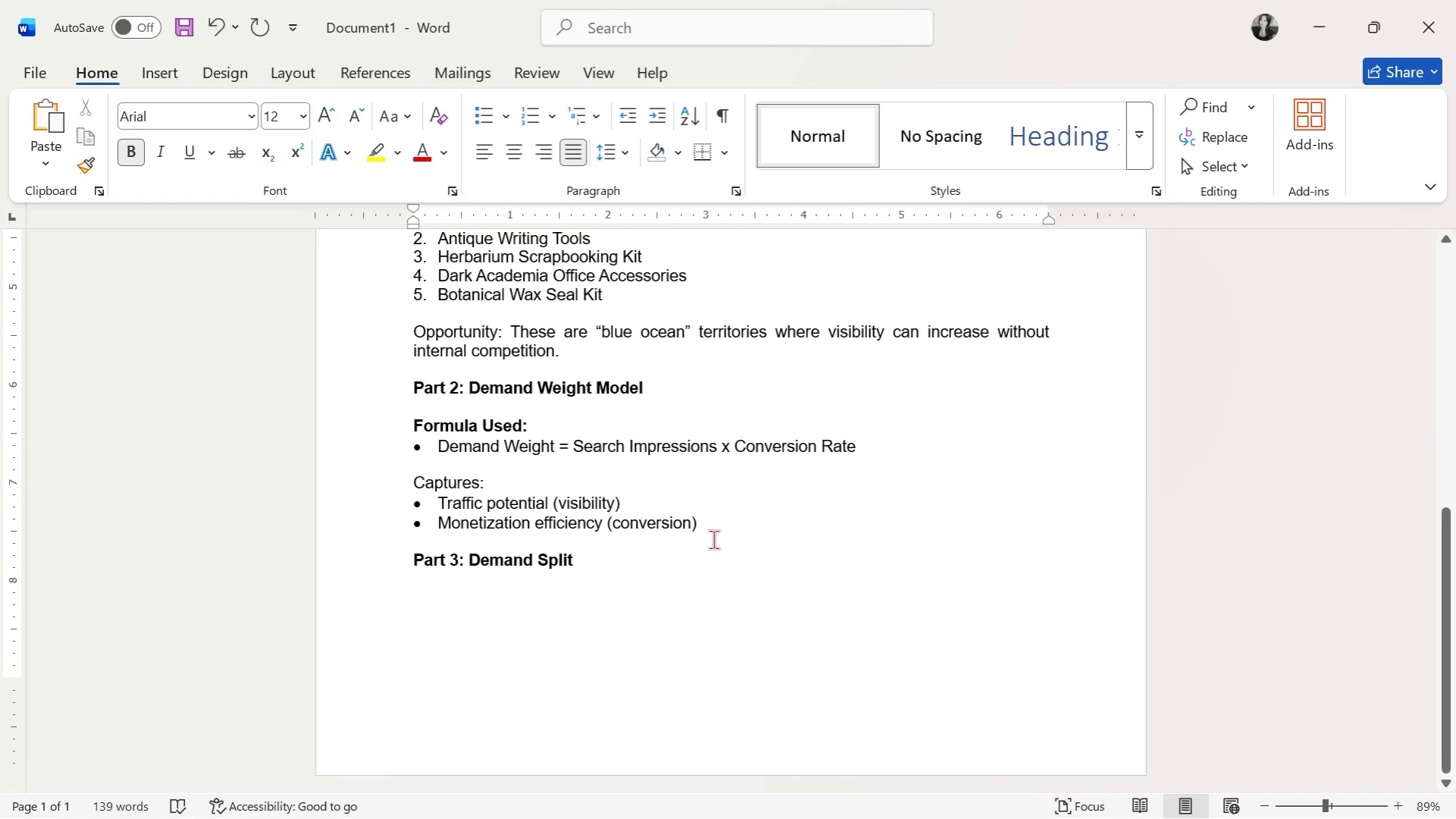 
key(Alt+AltLeft)
 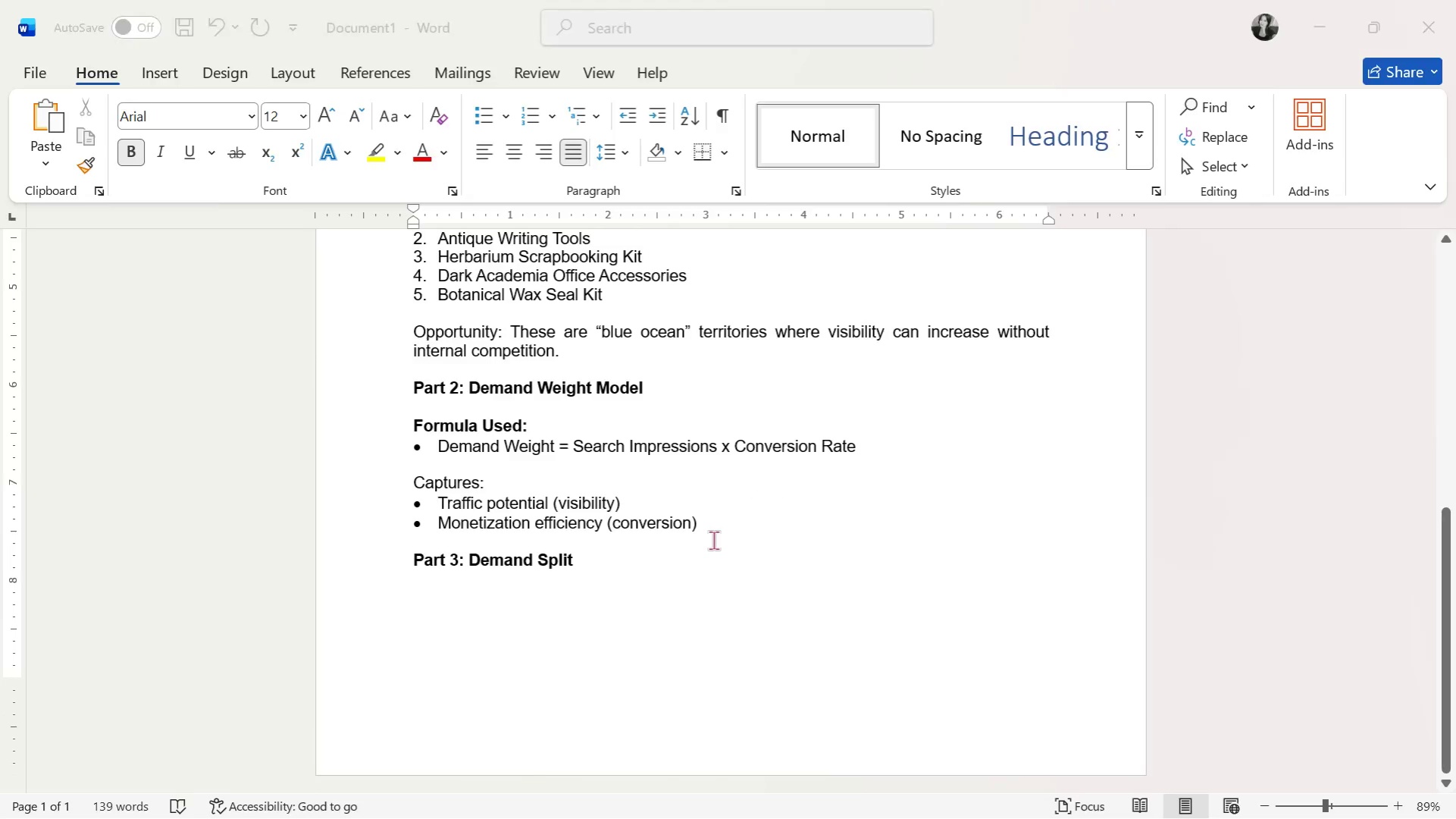 
key(Alt+Tab)
 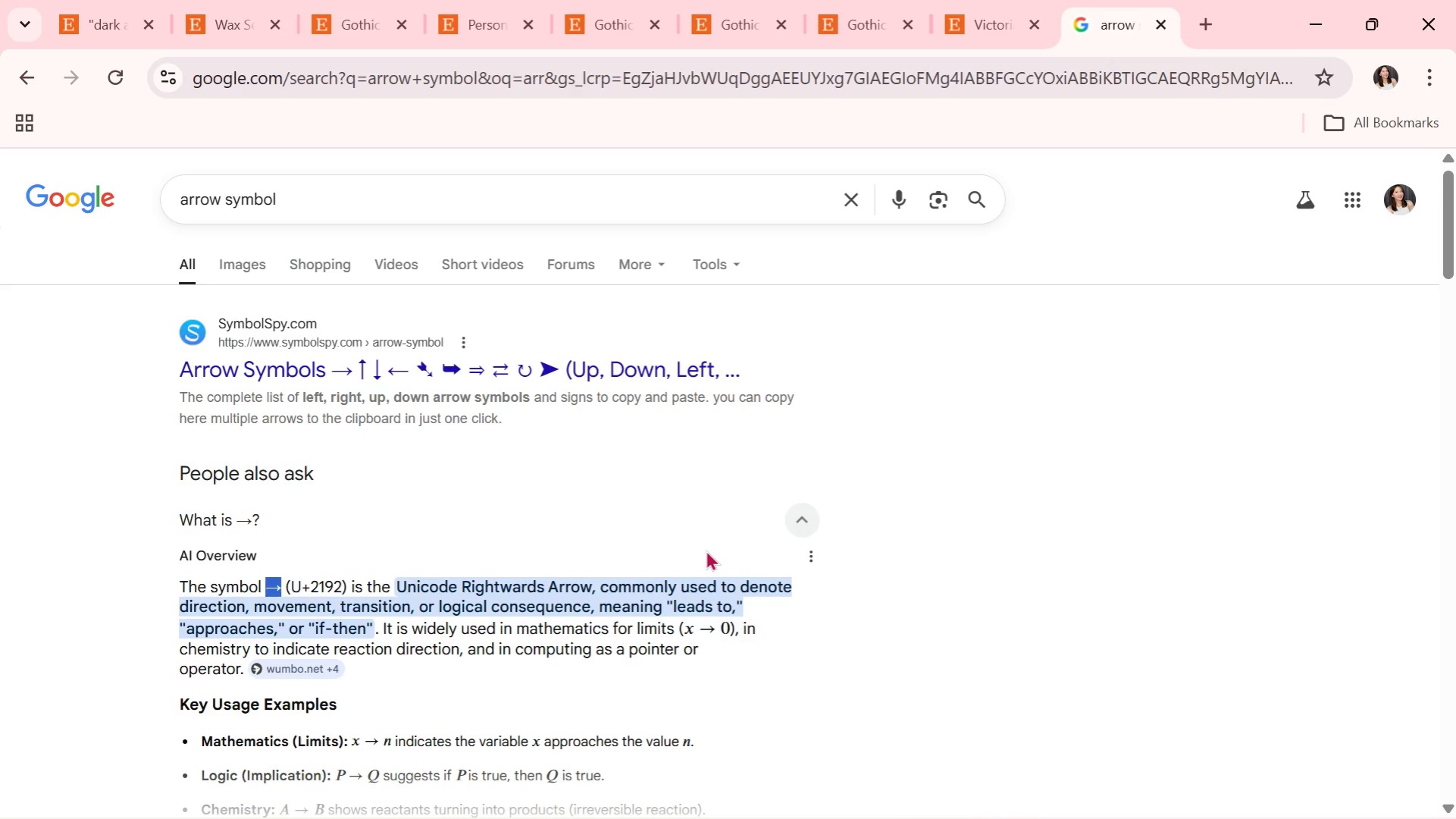 
wait(7.16)
 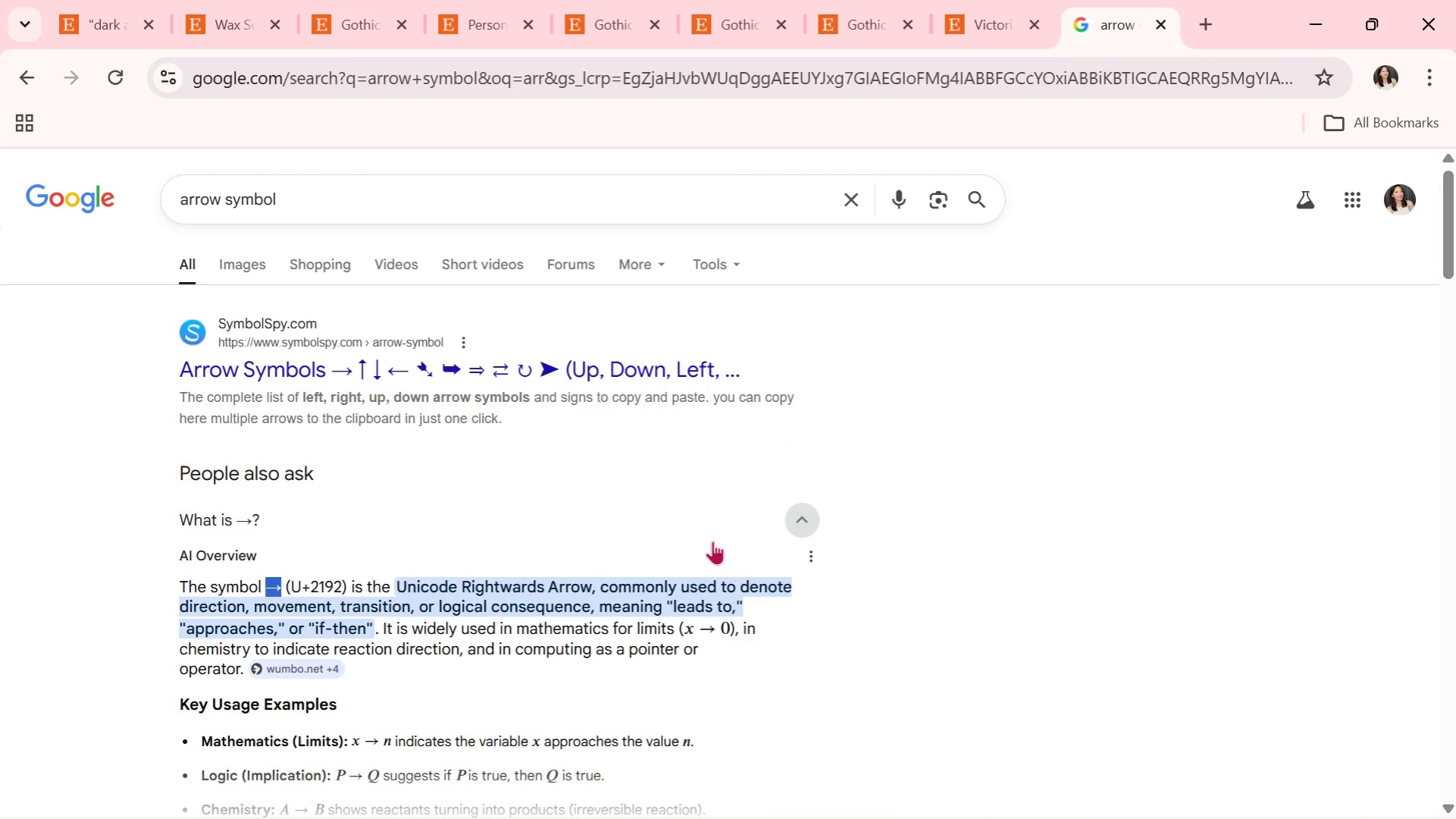 
scroll: coordinate [706, 550], scroll_direction: down, amount: 2.0
 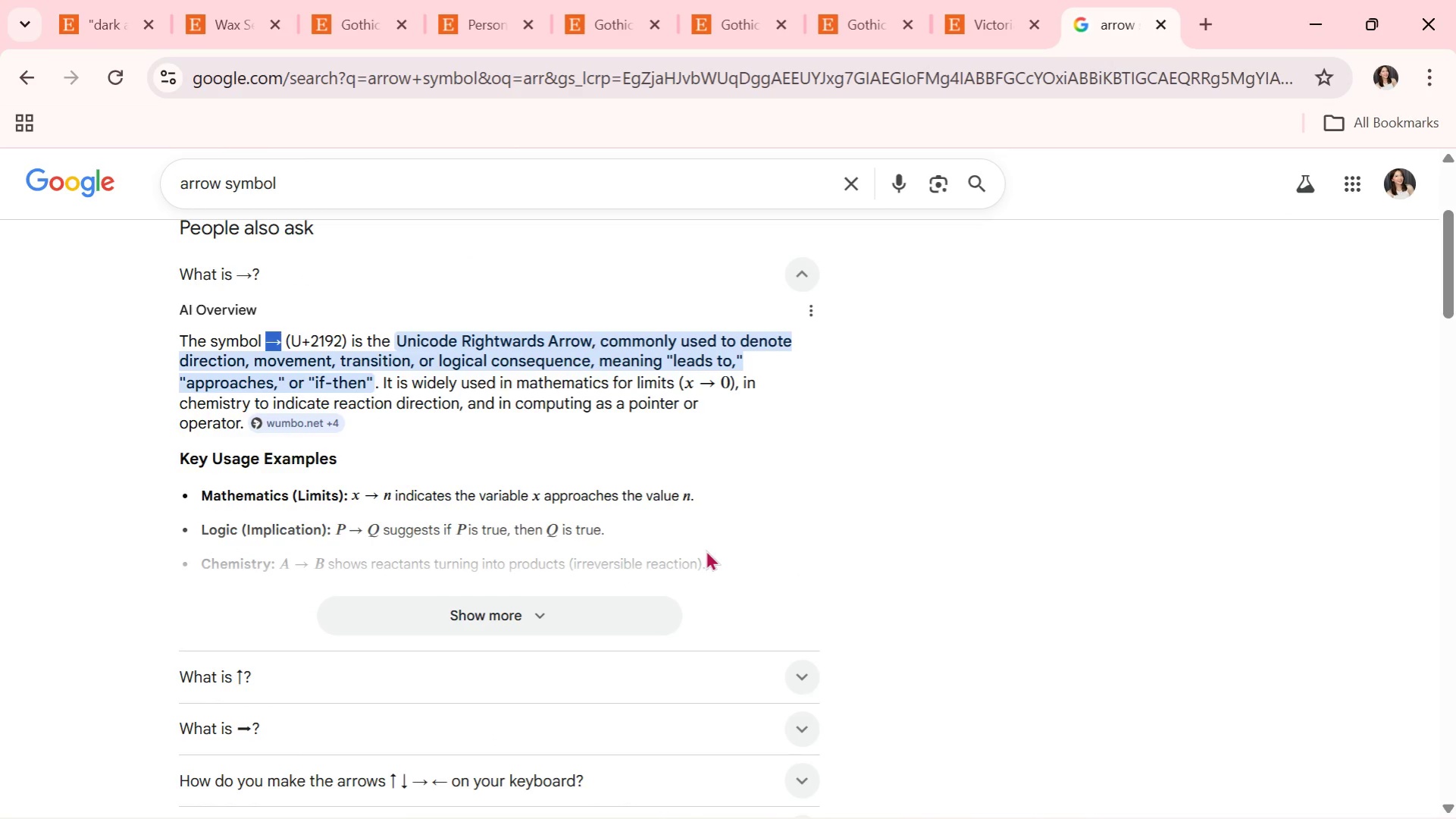 
key(Alt+AltLeft)
 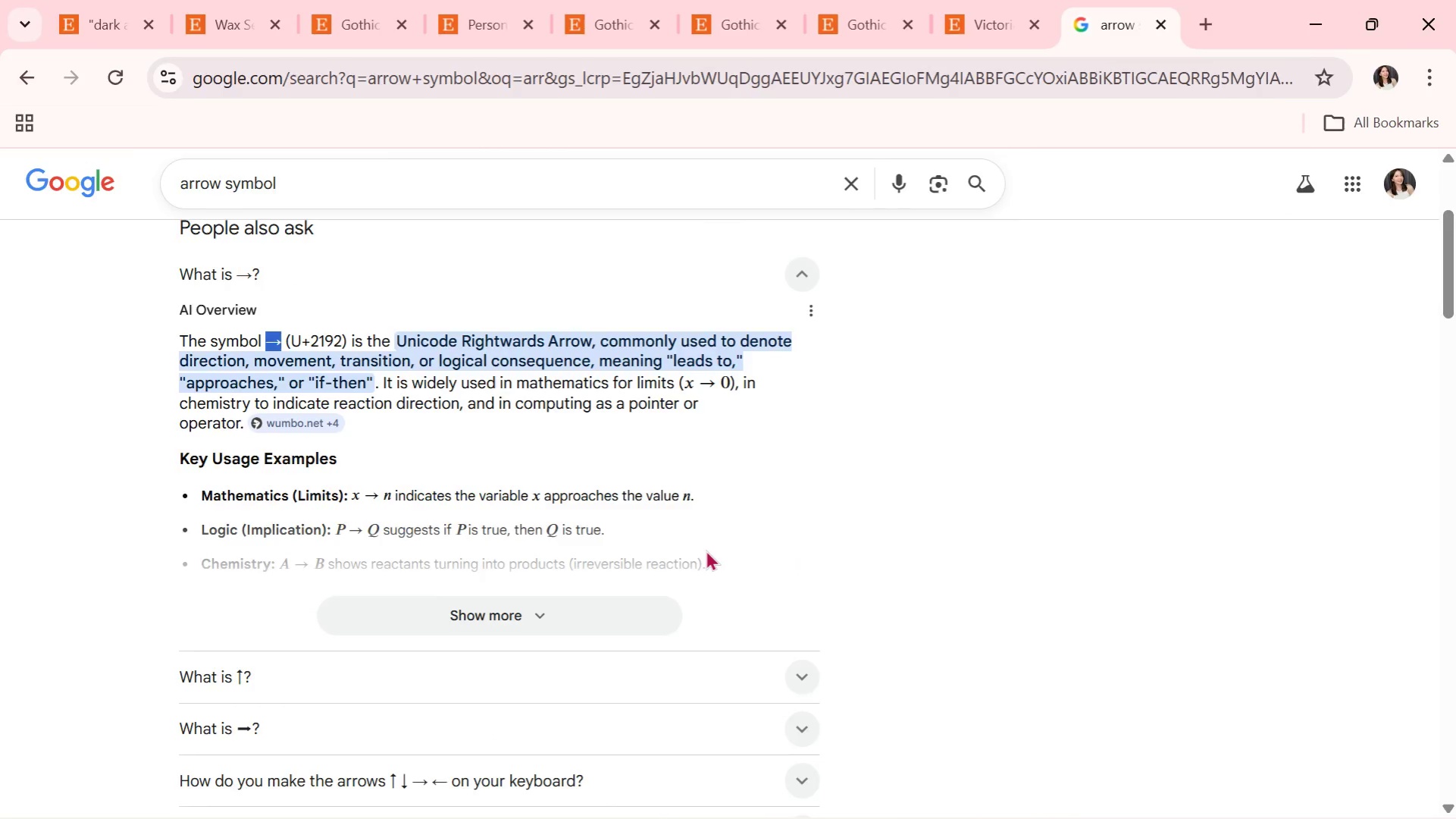 
key(Alt+Tab)
 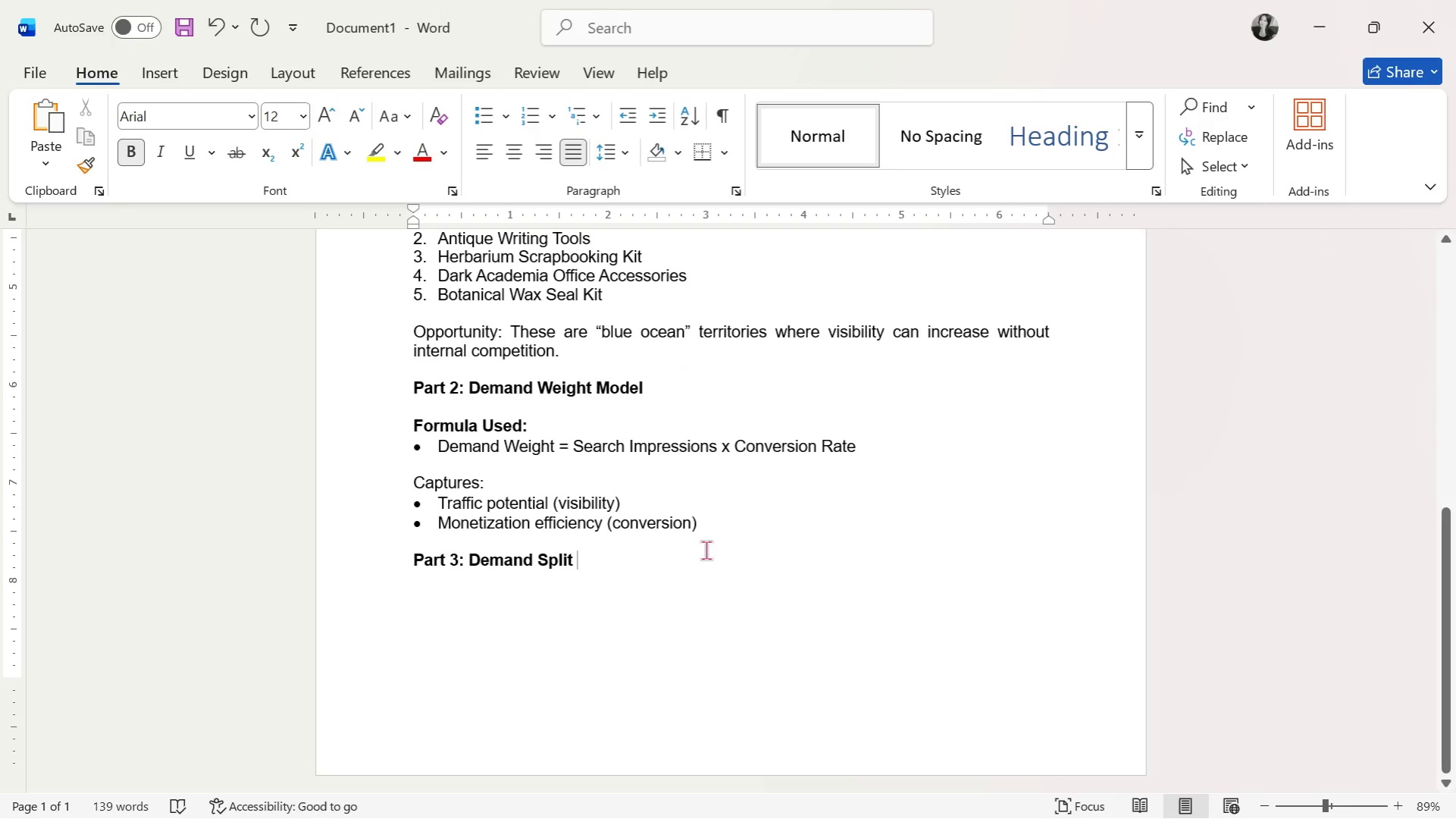 
wait(9.56)
 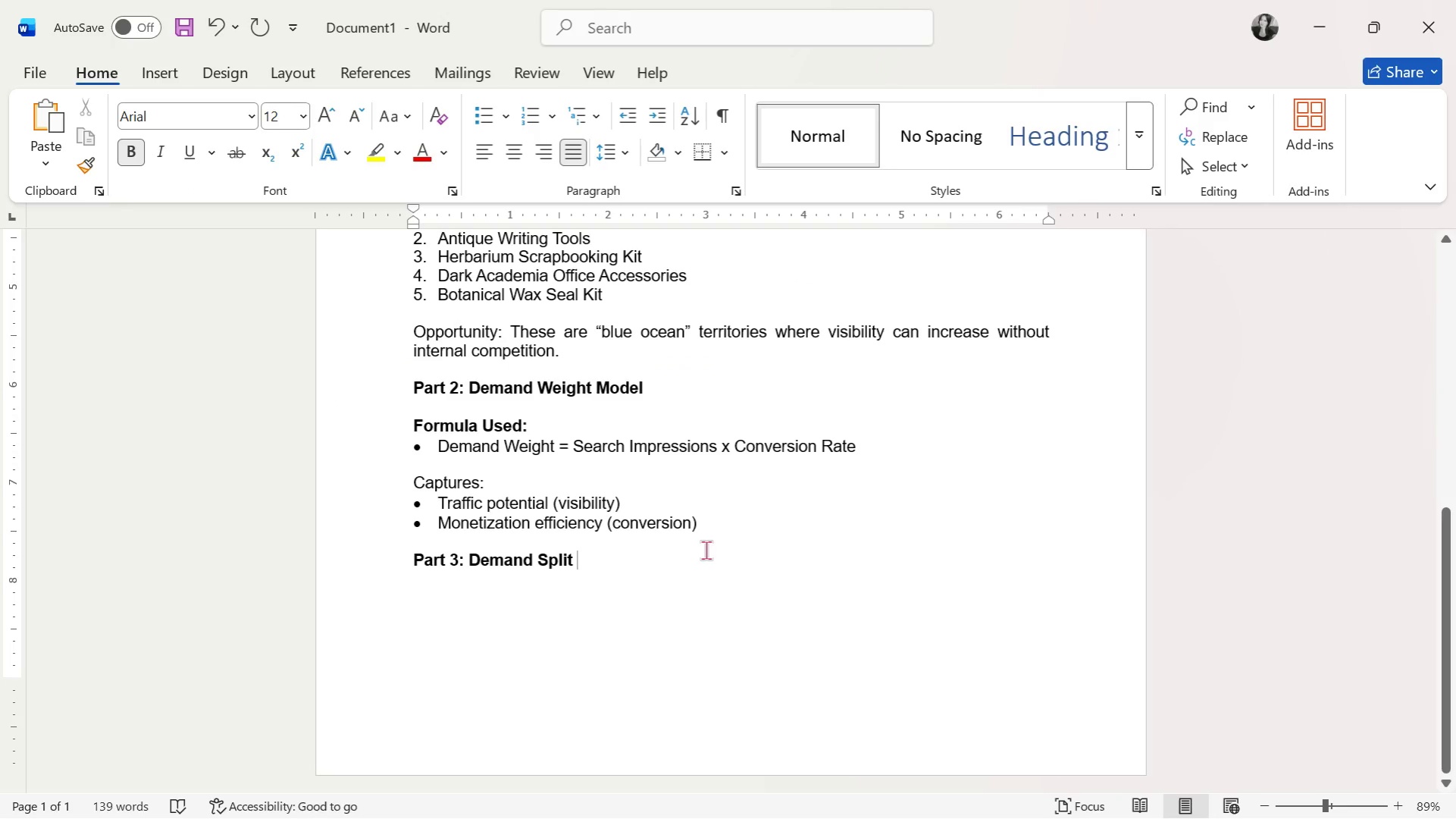 
type(Index (DSI))
 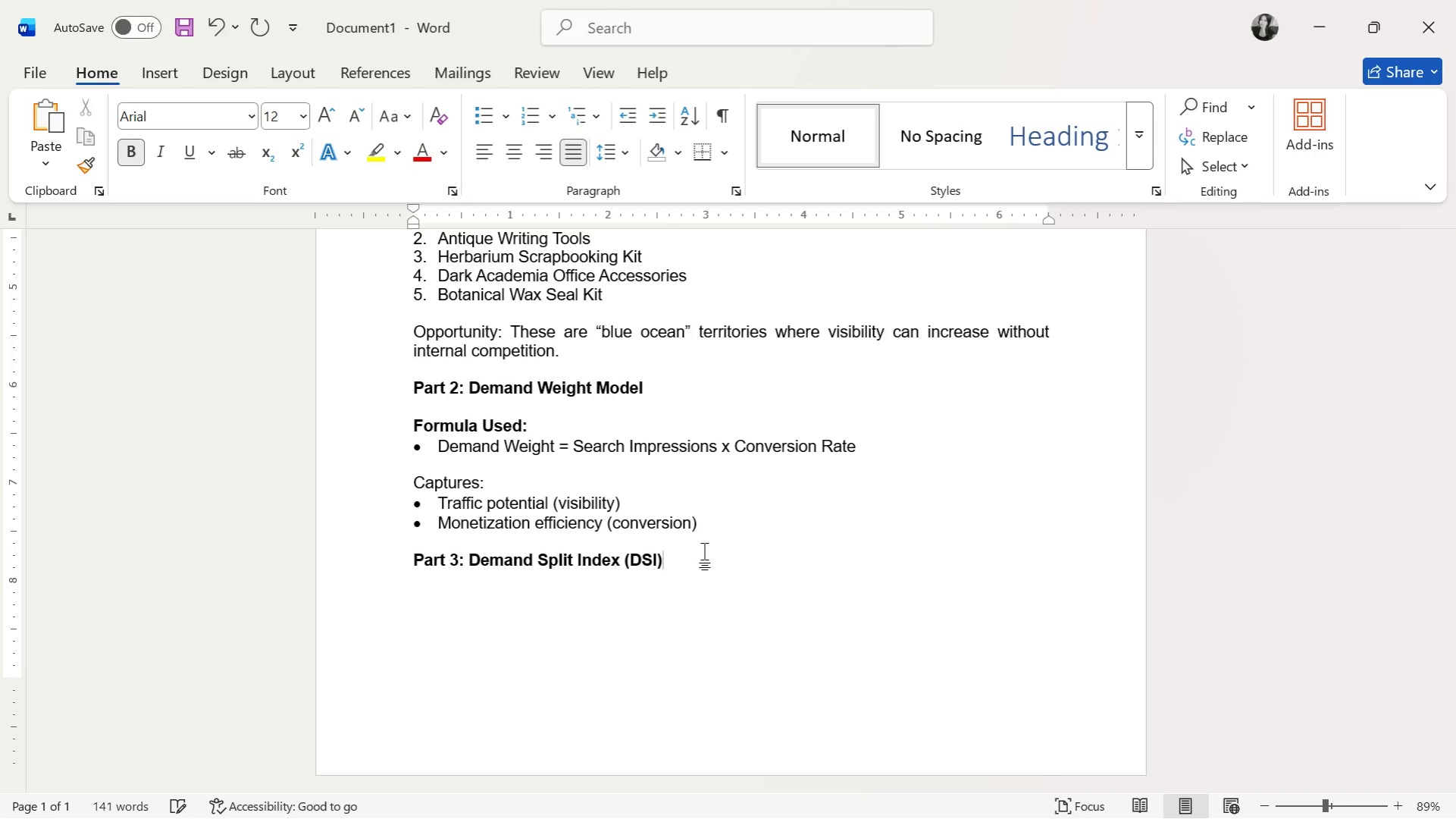 
key(Enter)
 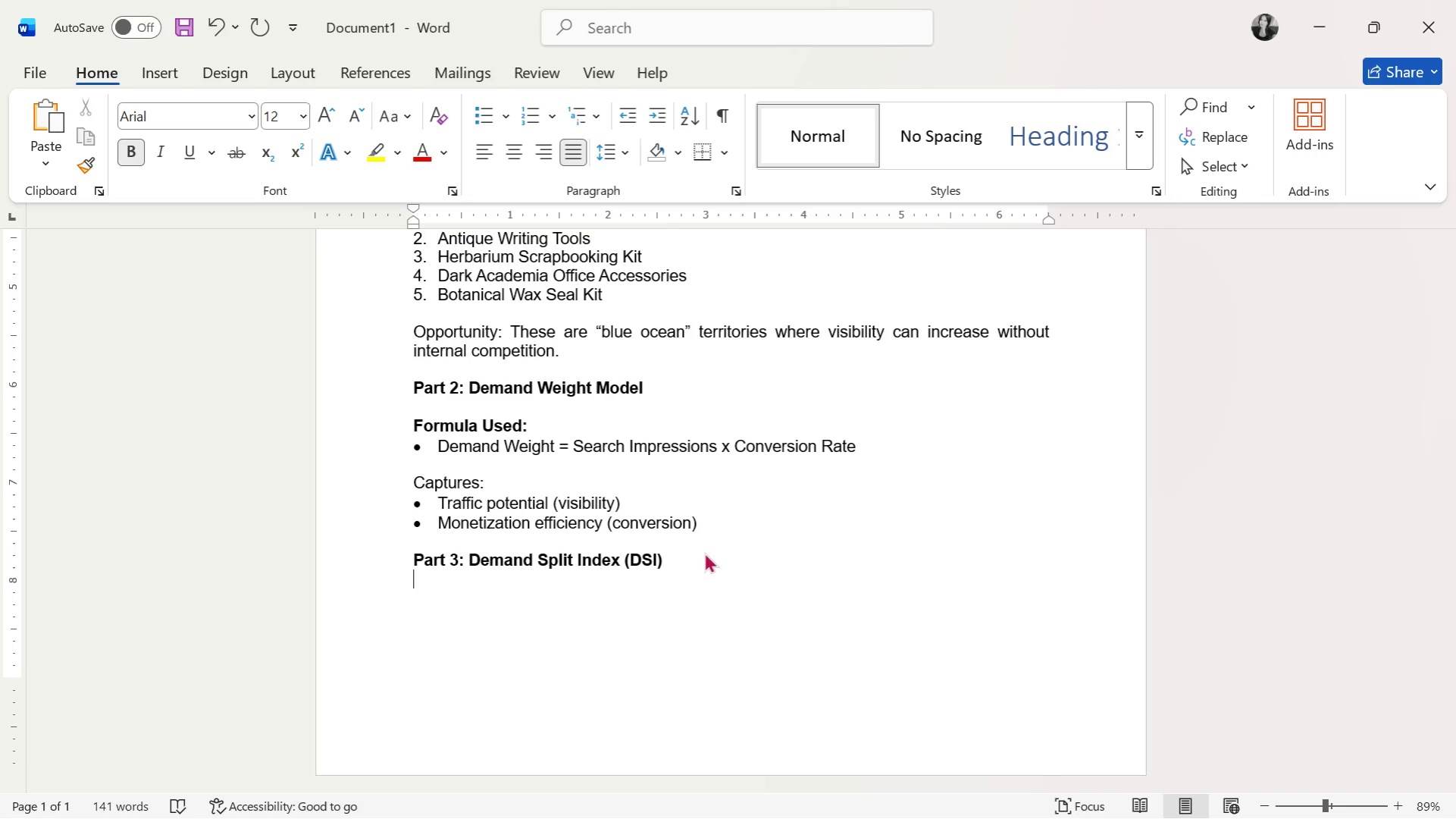 
key(Enter)
 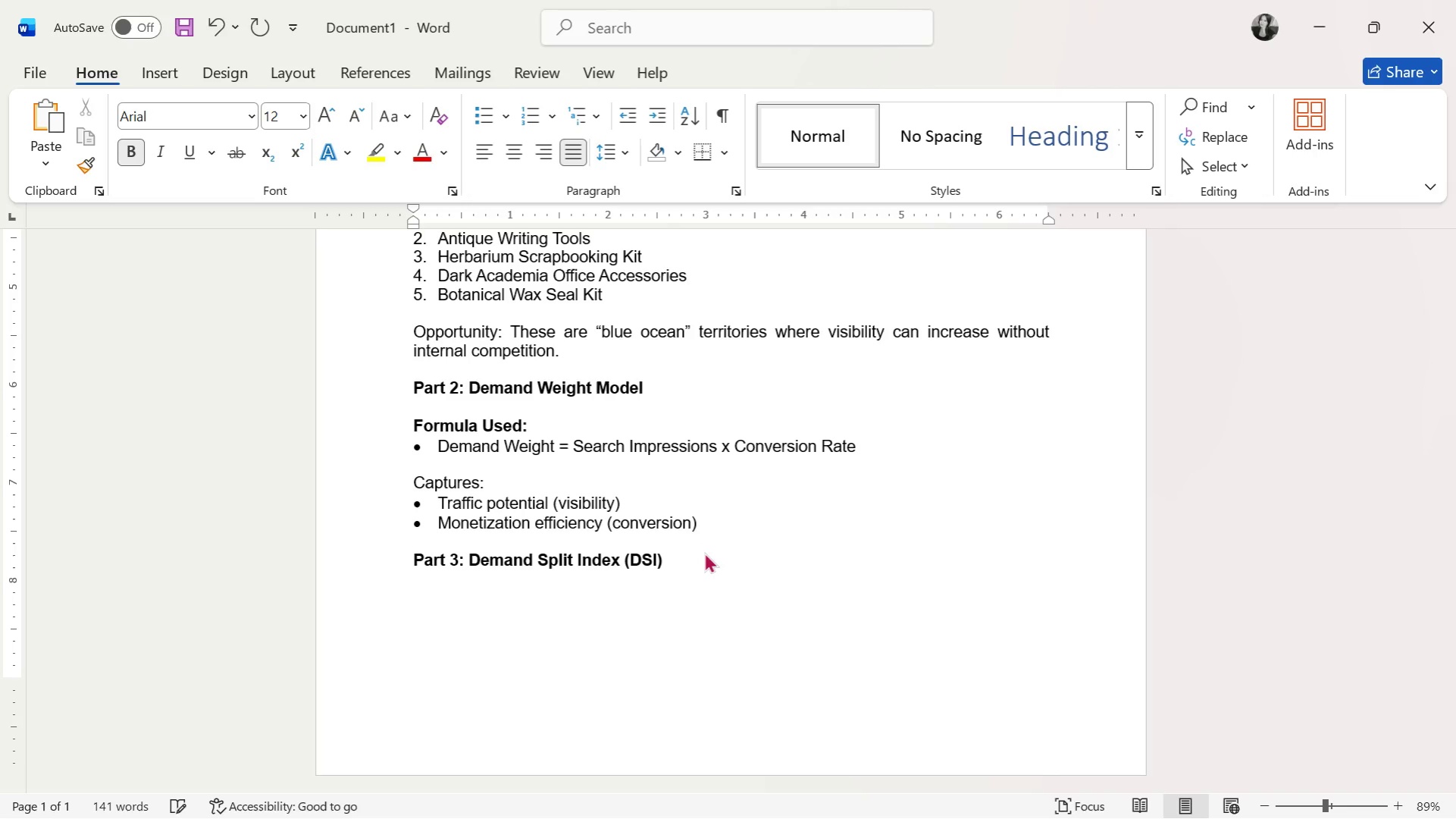 
type(Formula Used:)
 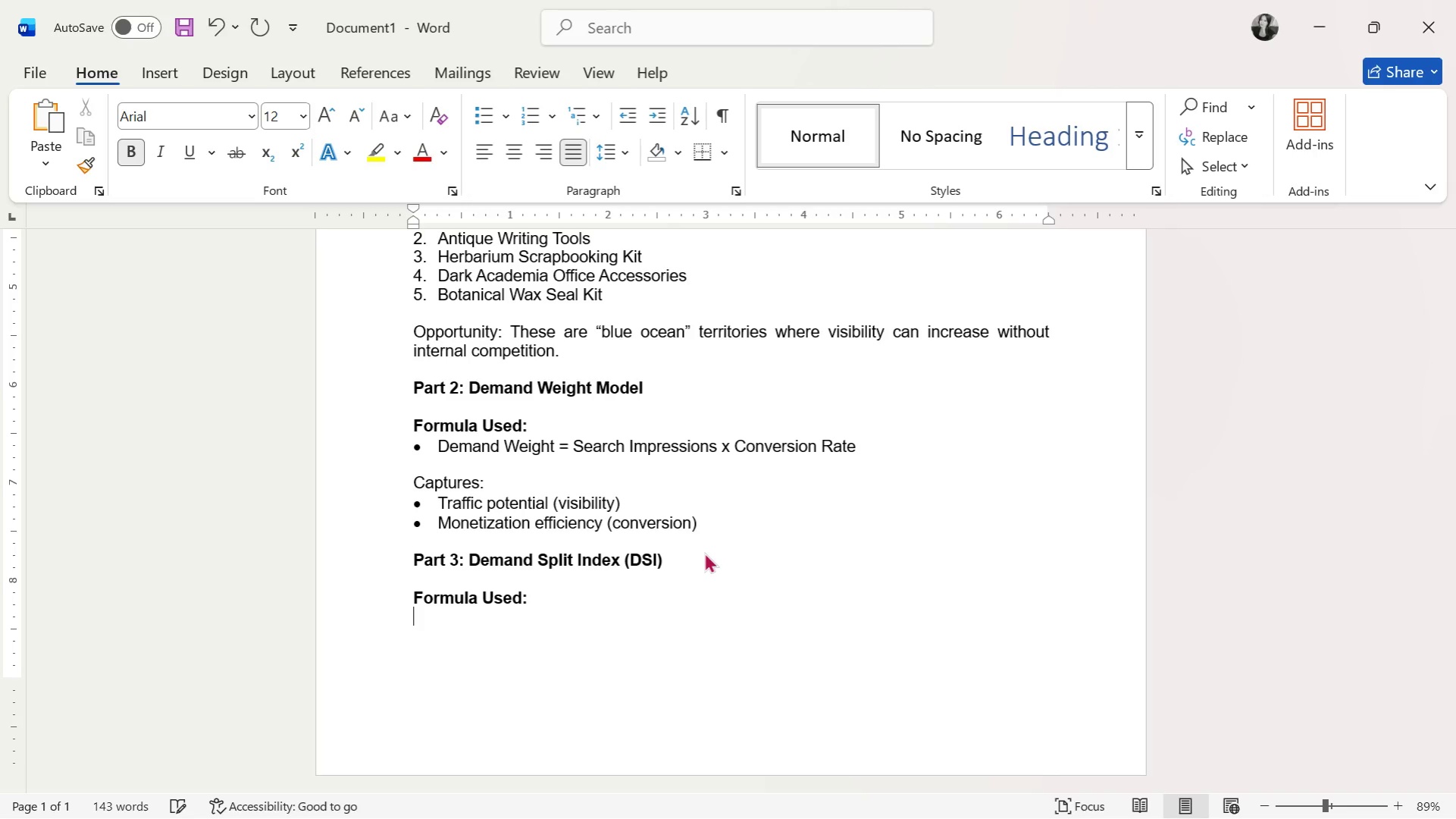 
 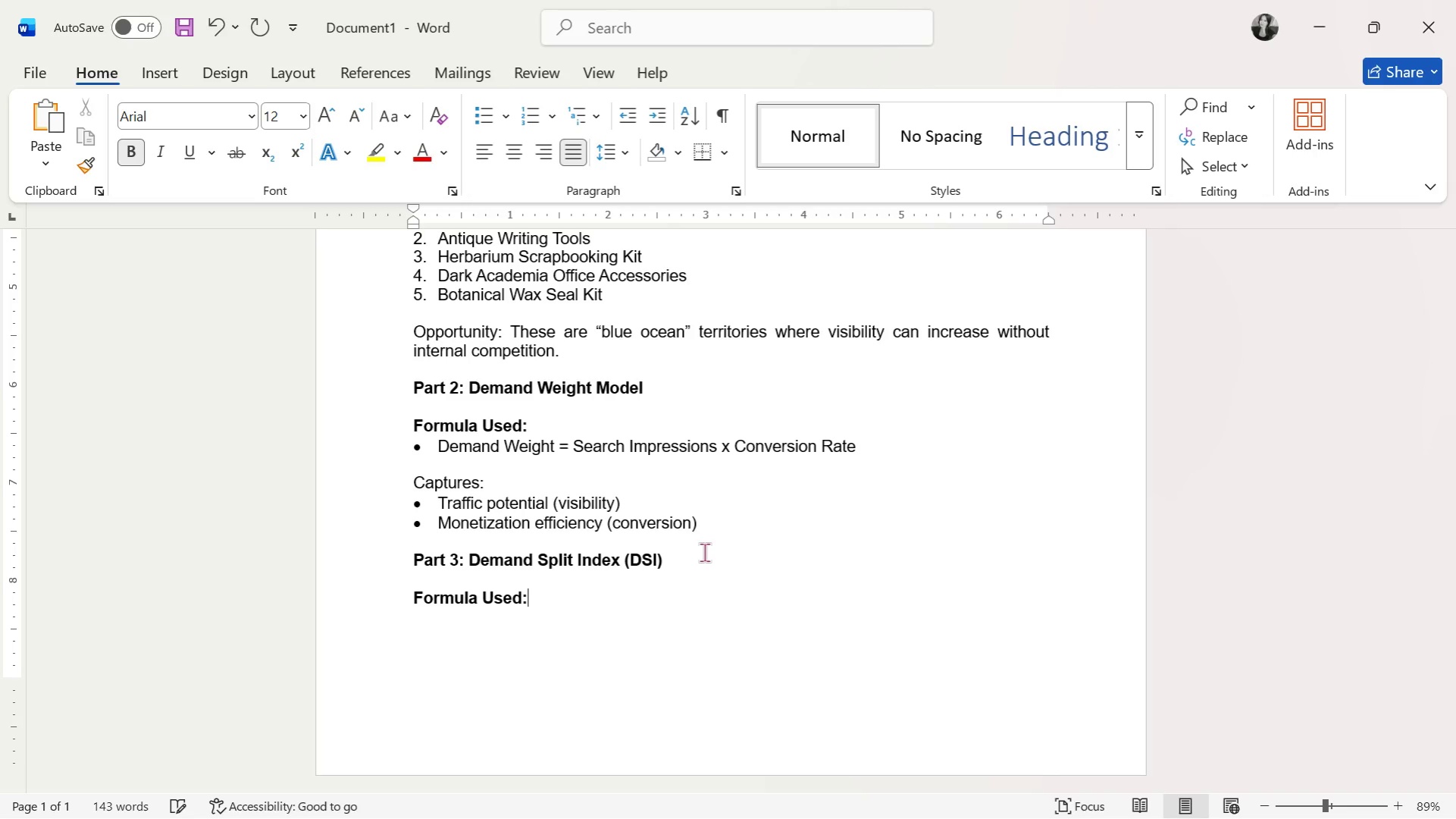 
key(Enter)
 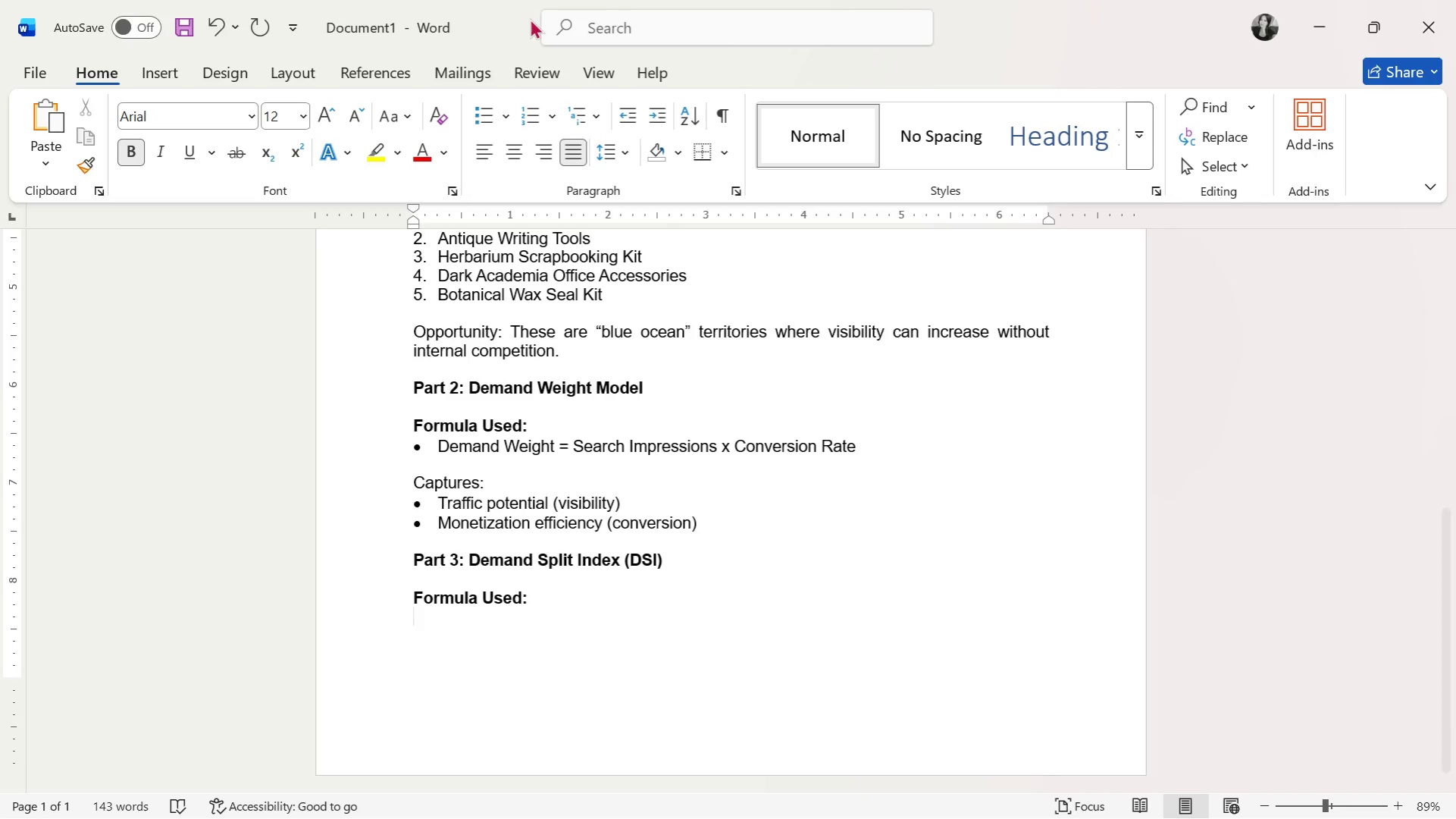 
left_click([495, 118])
 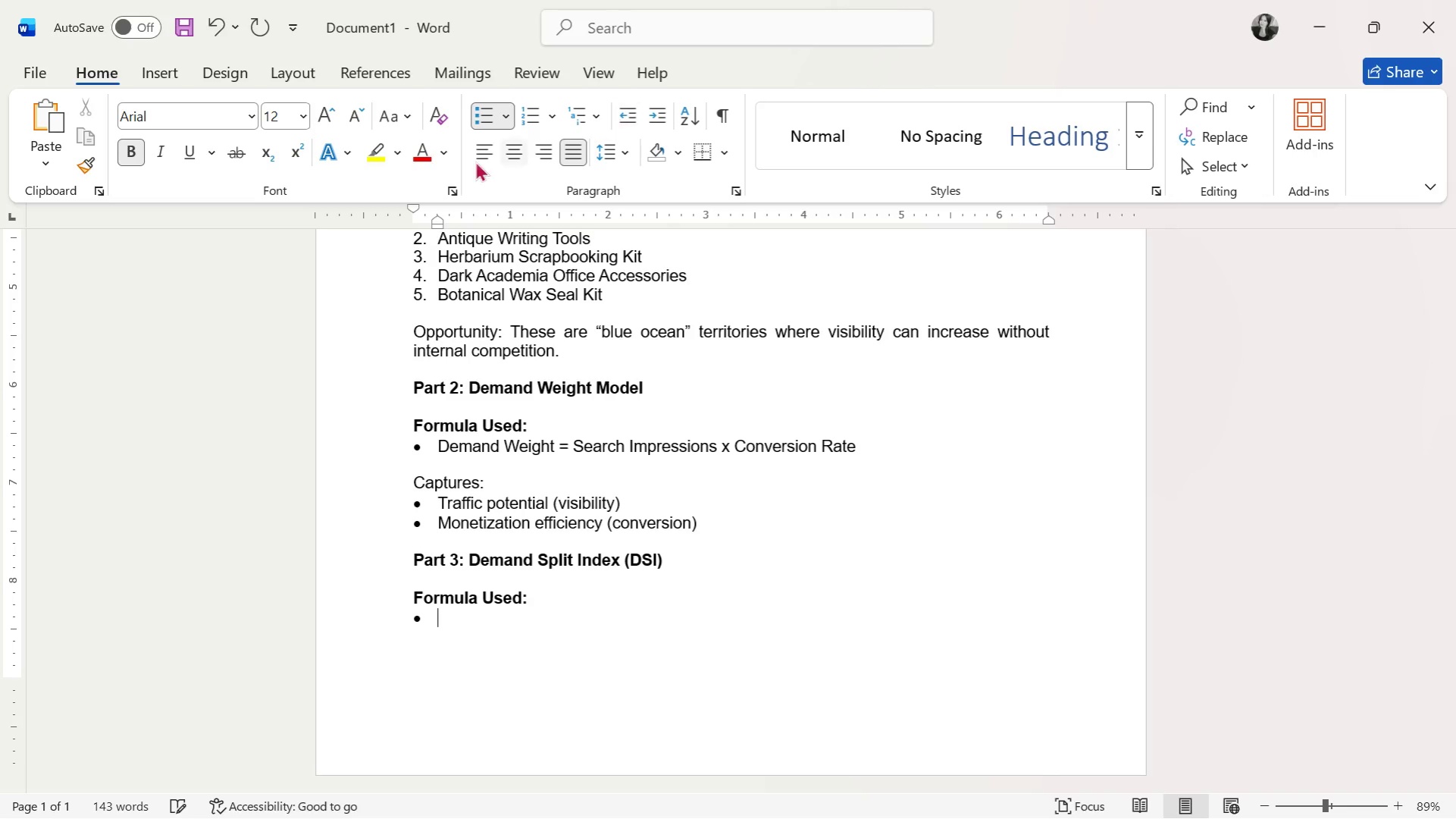 
left_click([132, 152])
 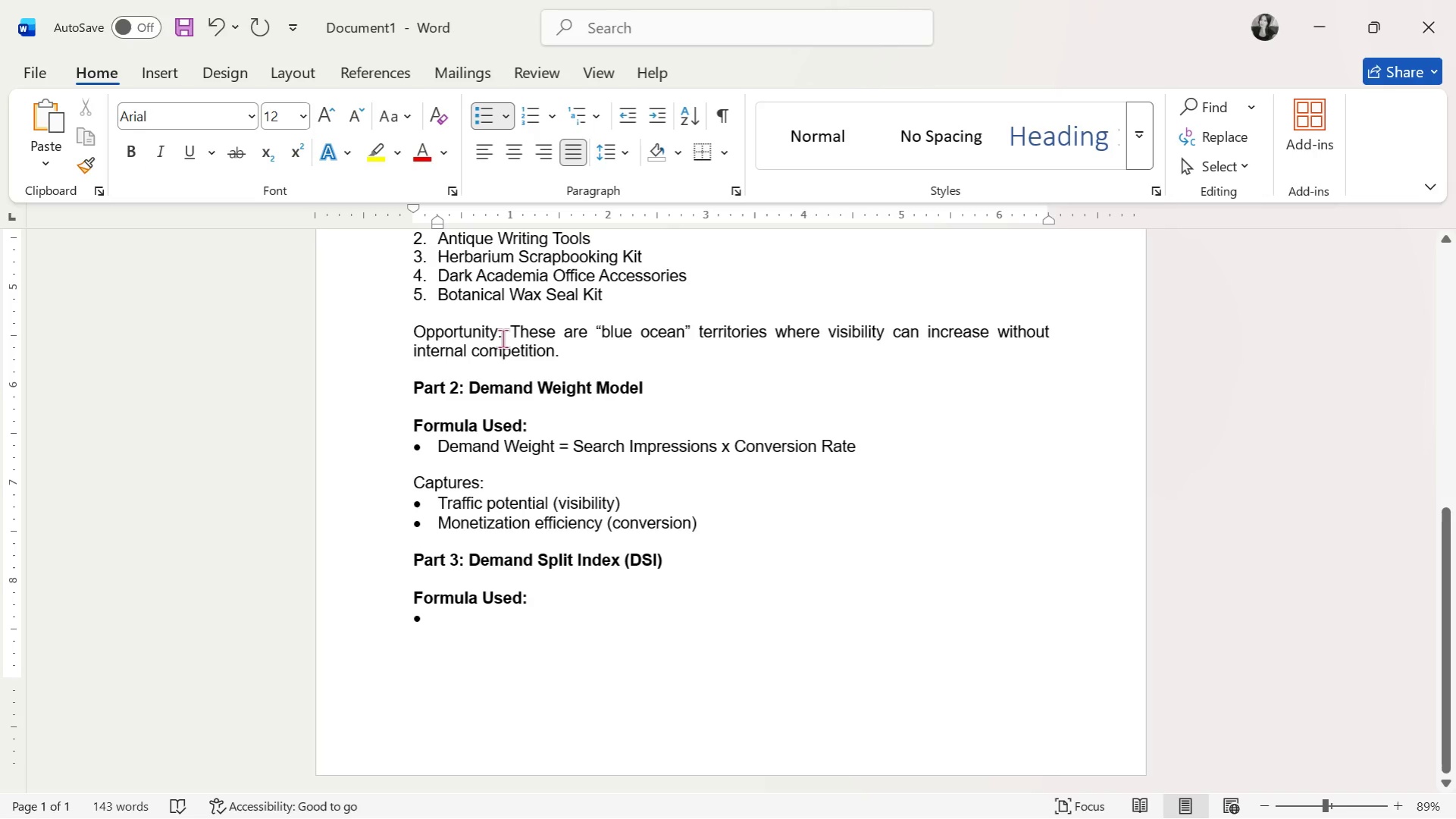 
type(DSI = )
 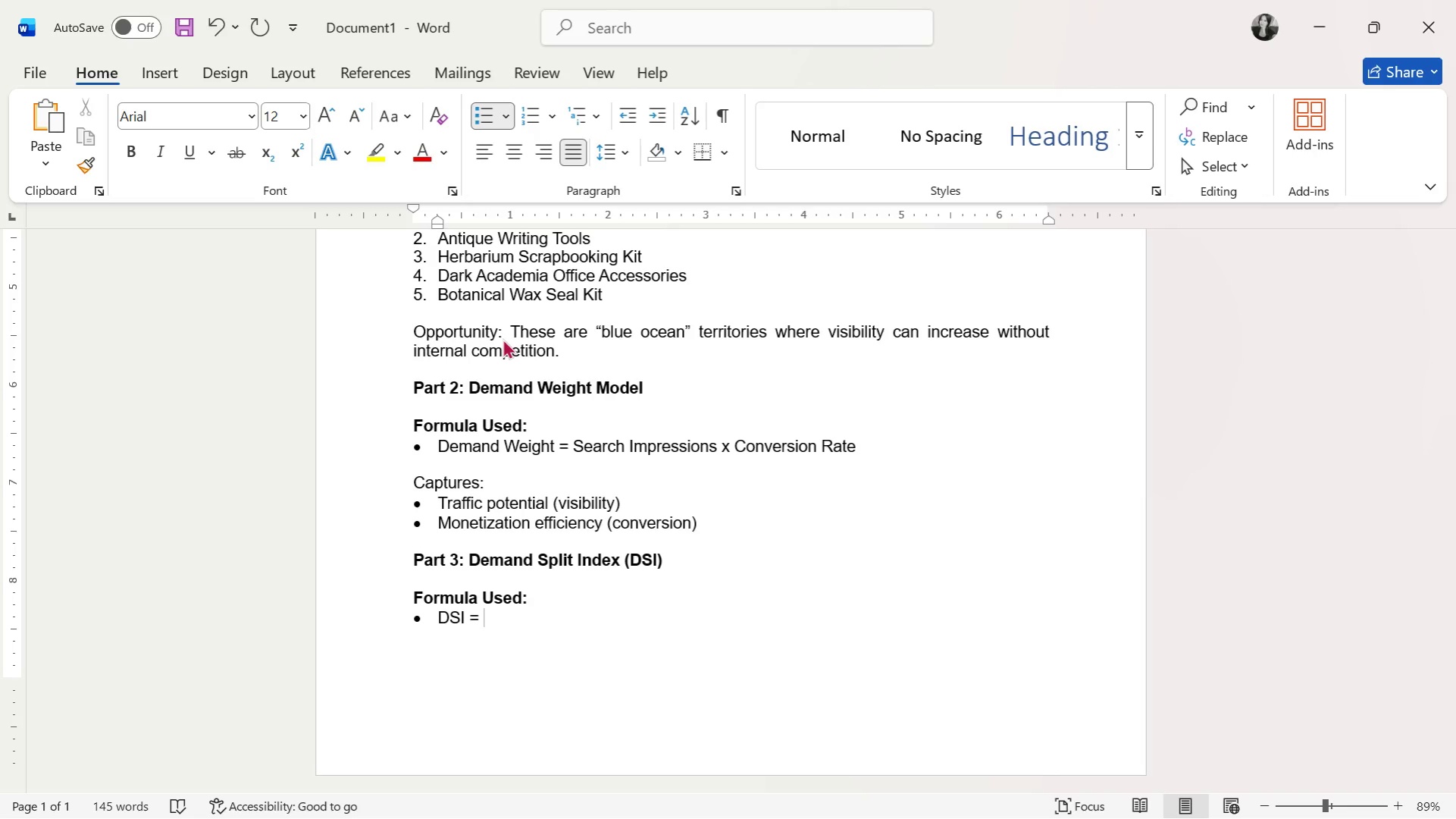 
wait(7.62)
 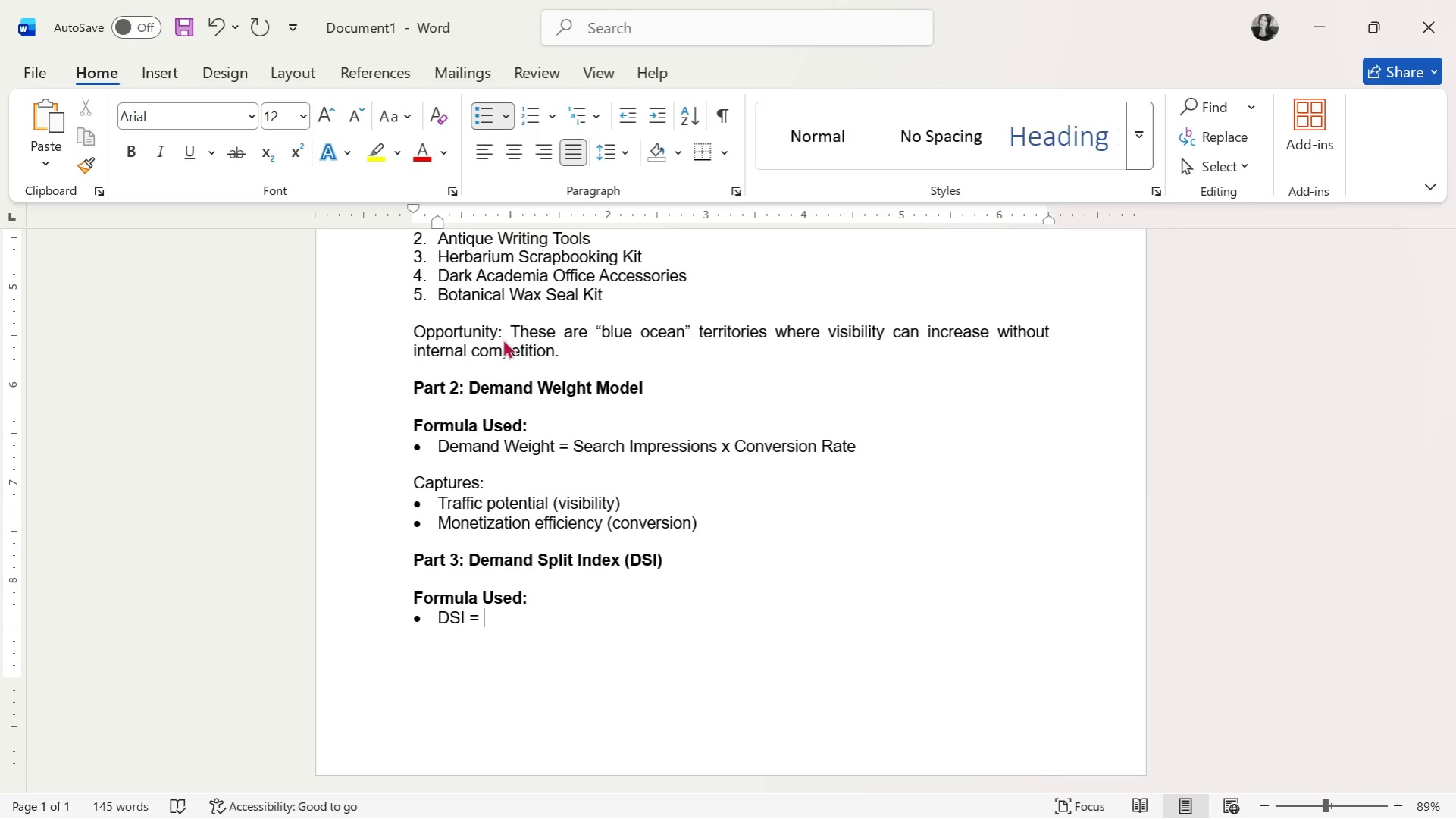 
type((iNTER)
key(Backspace)
key(Backspace)
key(Backspace)
key(Backspace)
key(Backspace)
type(Internal )
 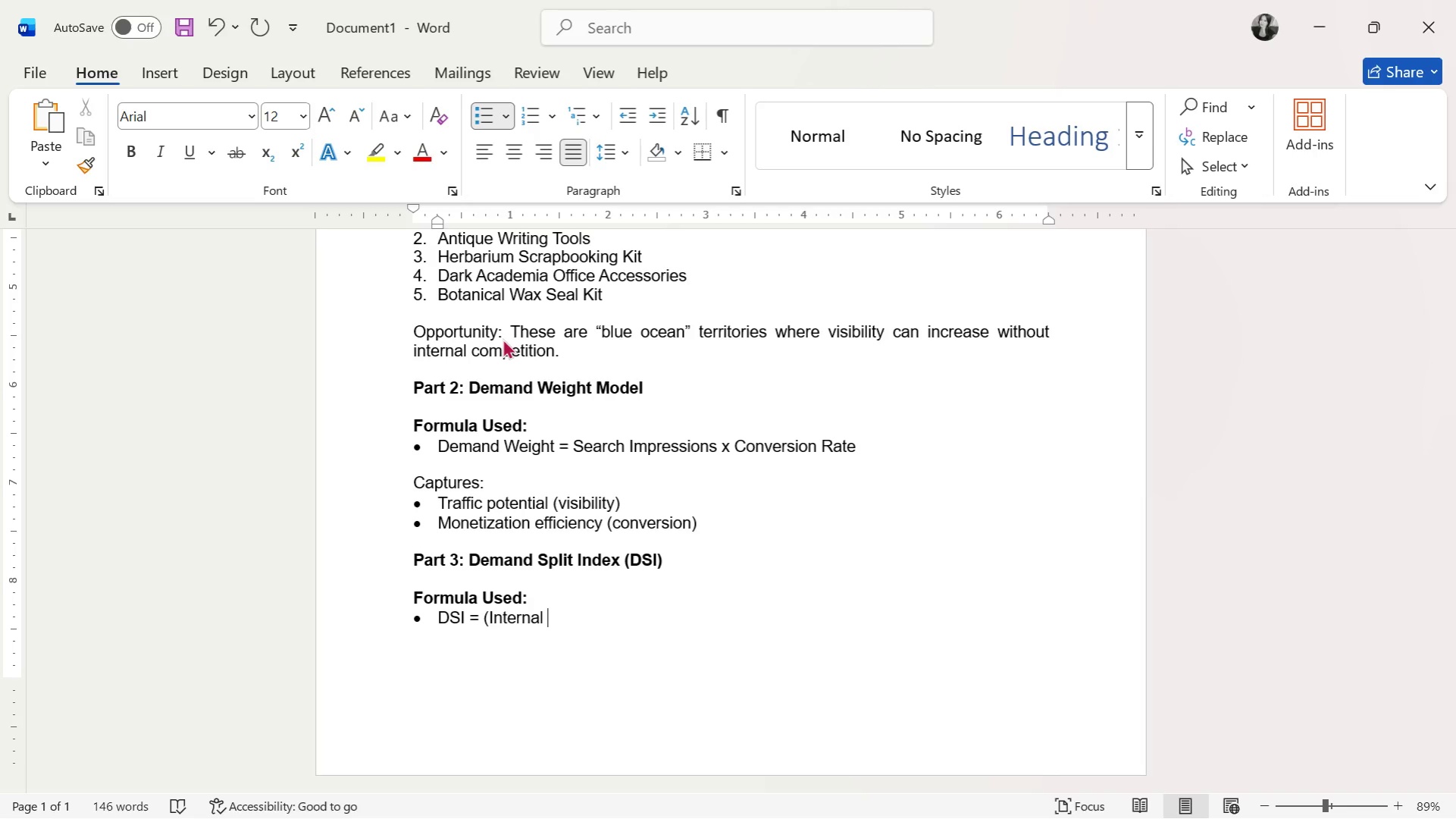 
wait(11.86)
 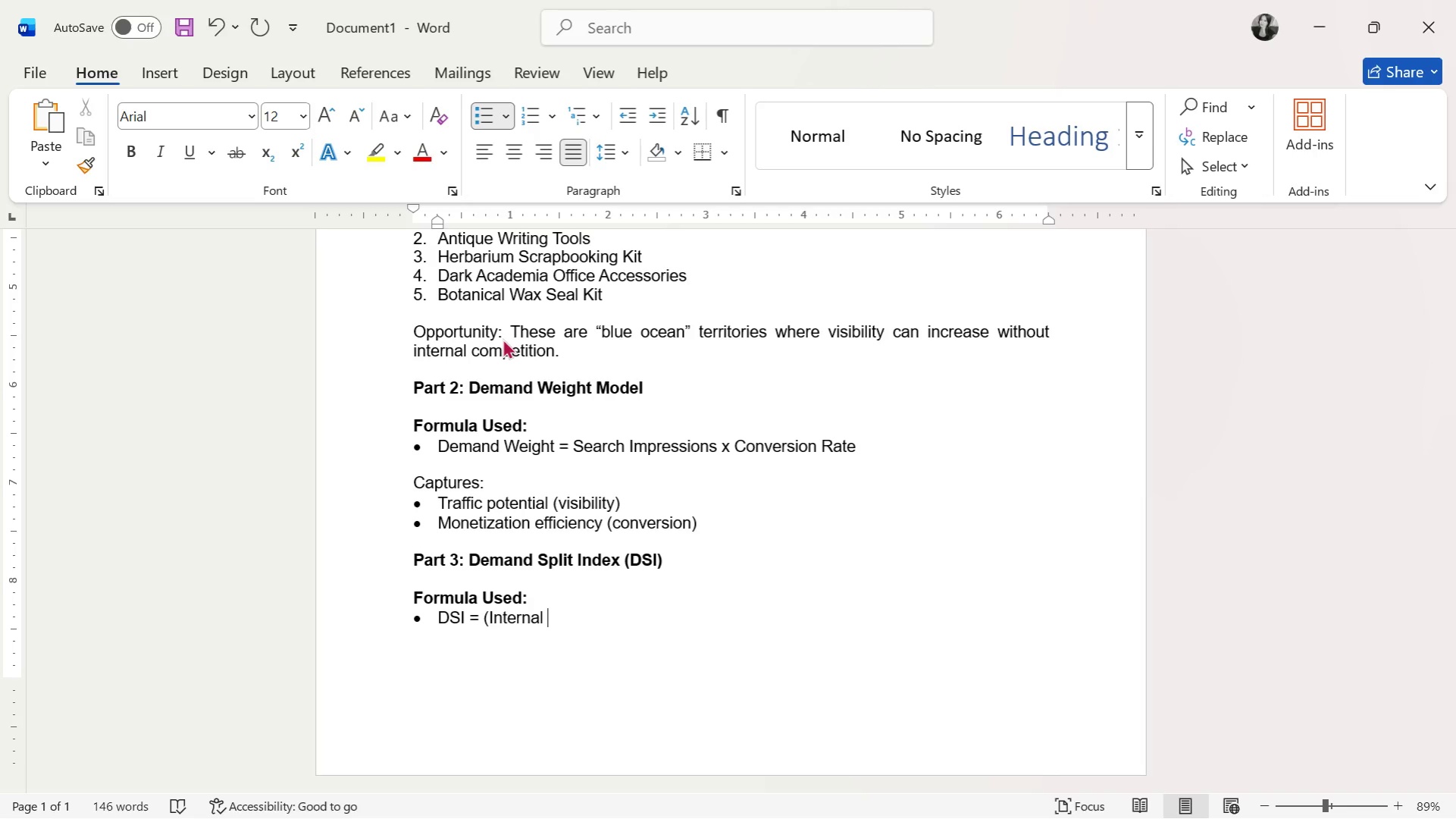 
type(Listings / Total )
 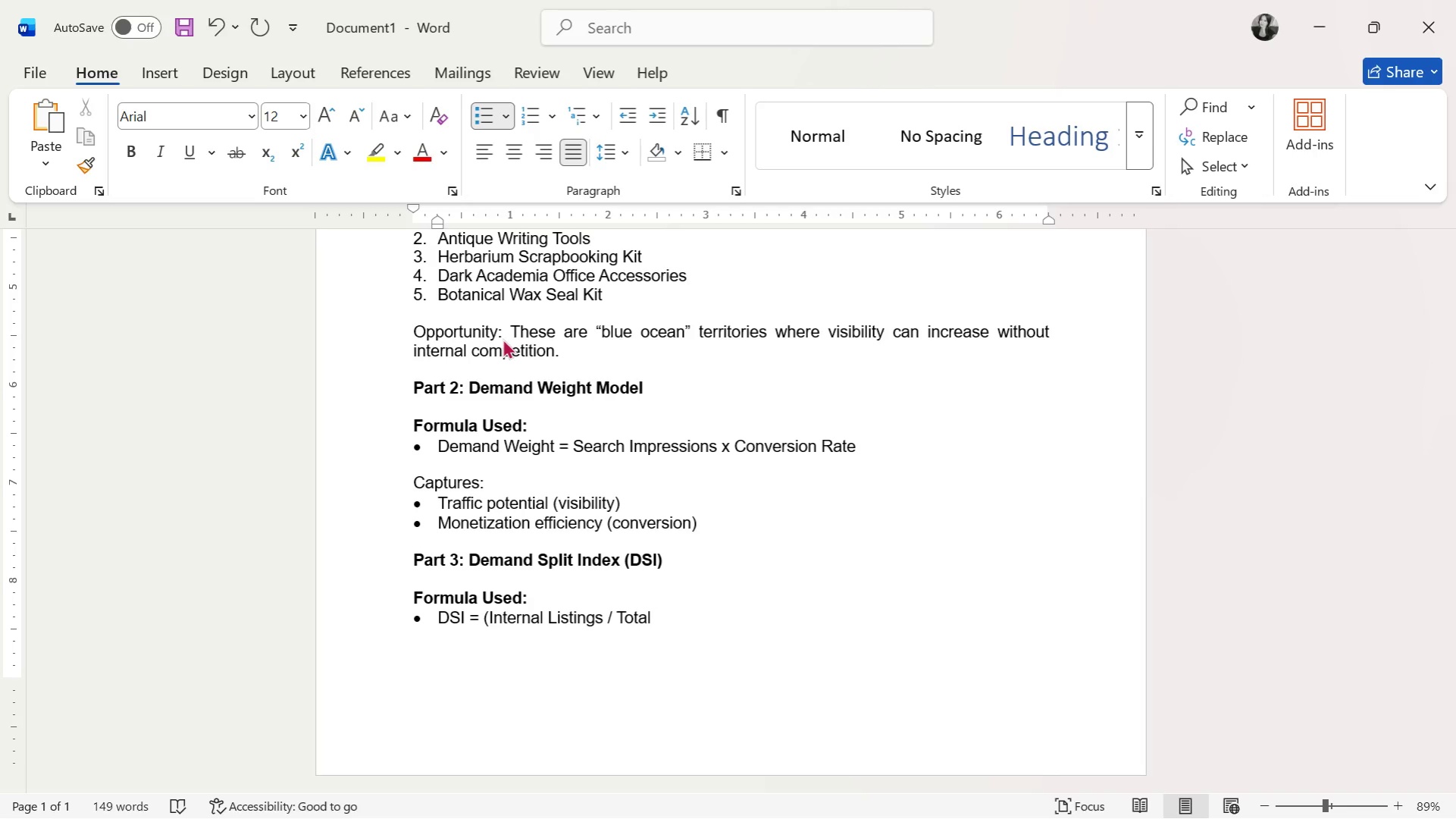 
wait(5.39)
 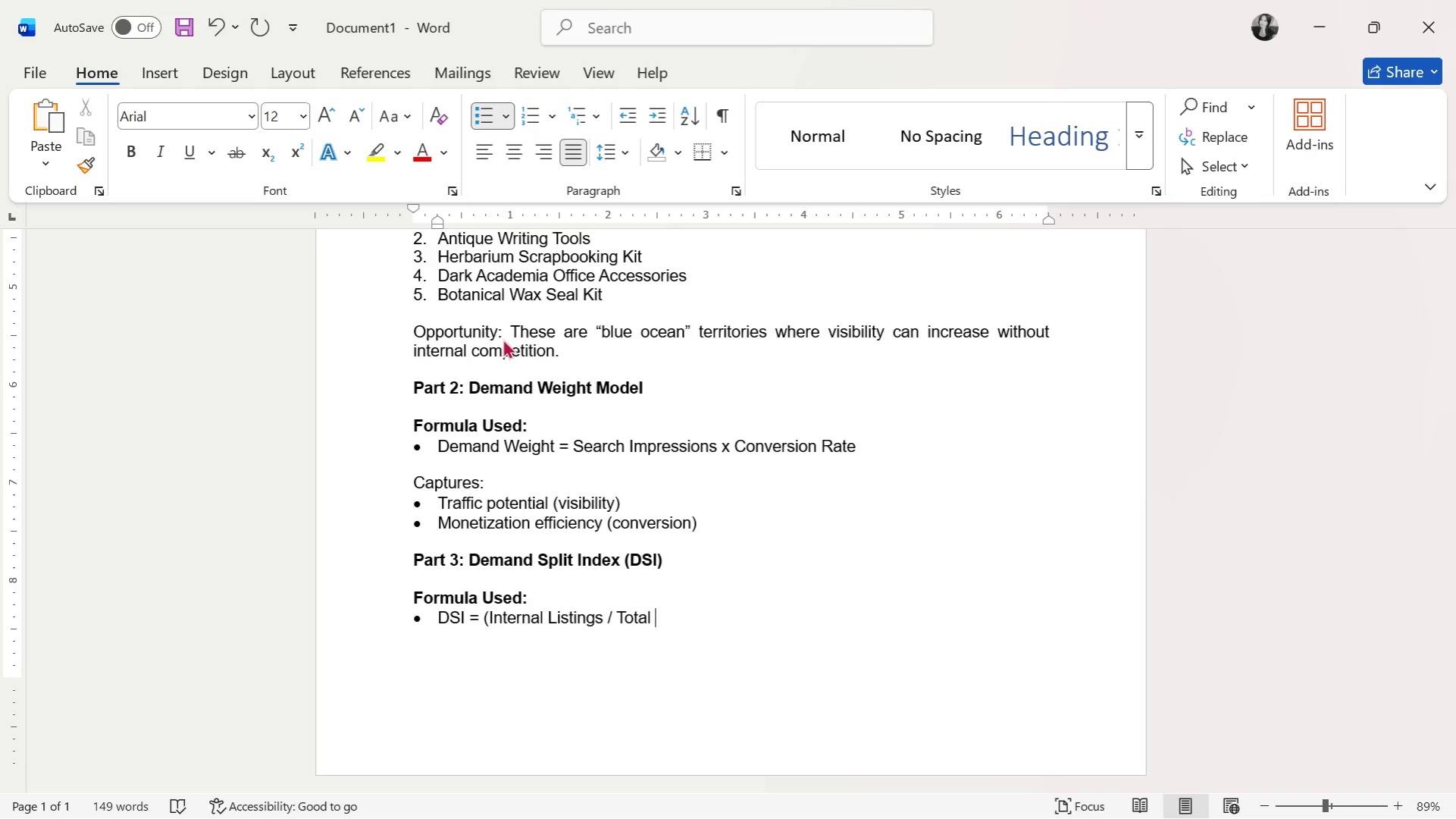 
key(Alt+AltLeft)
 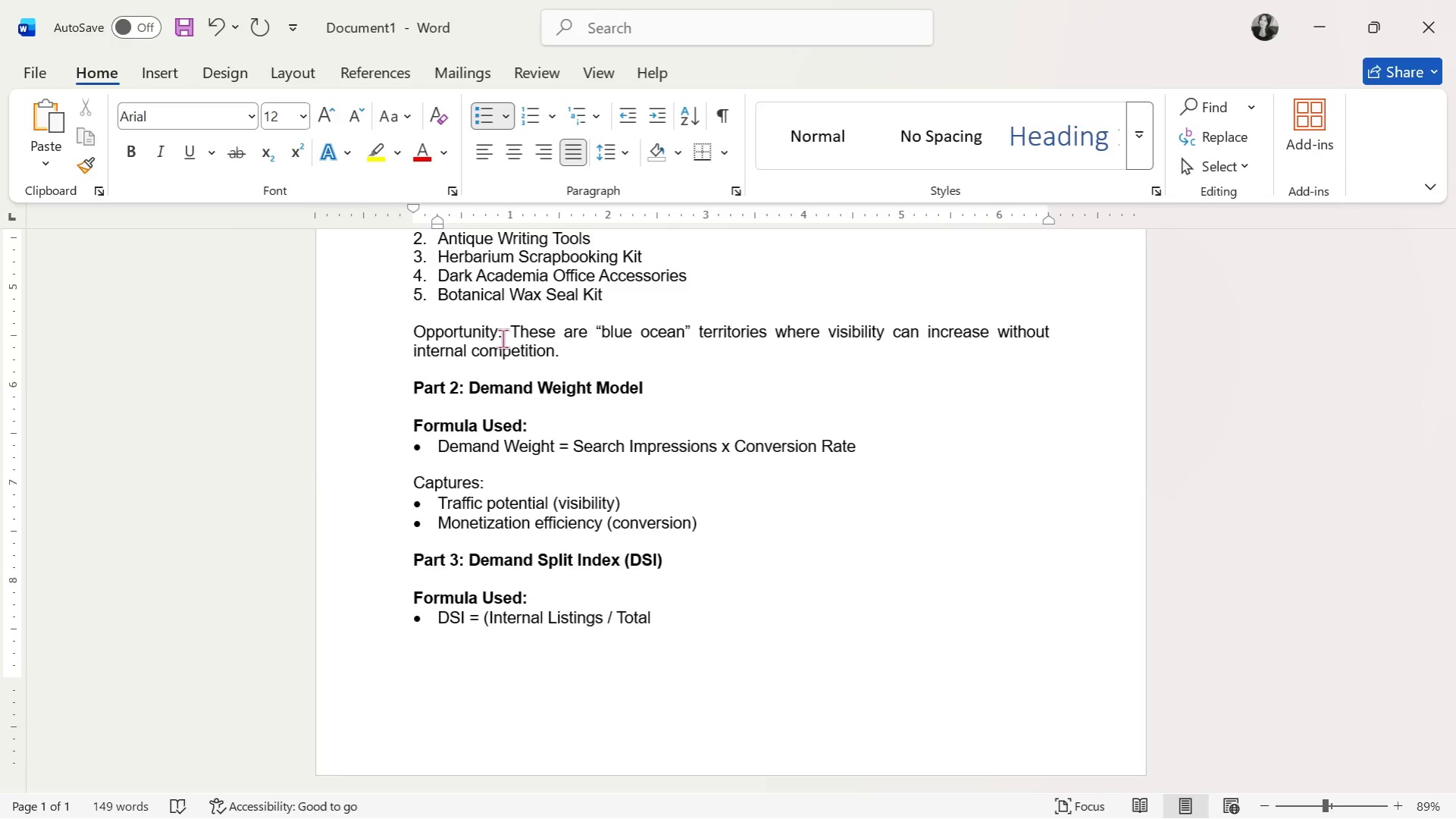 
key(Alt+Tab)
 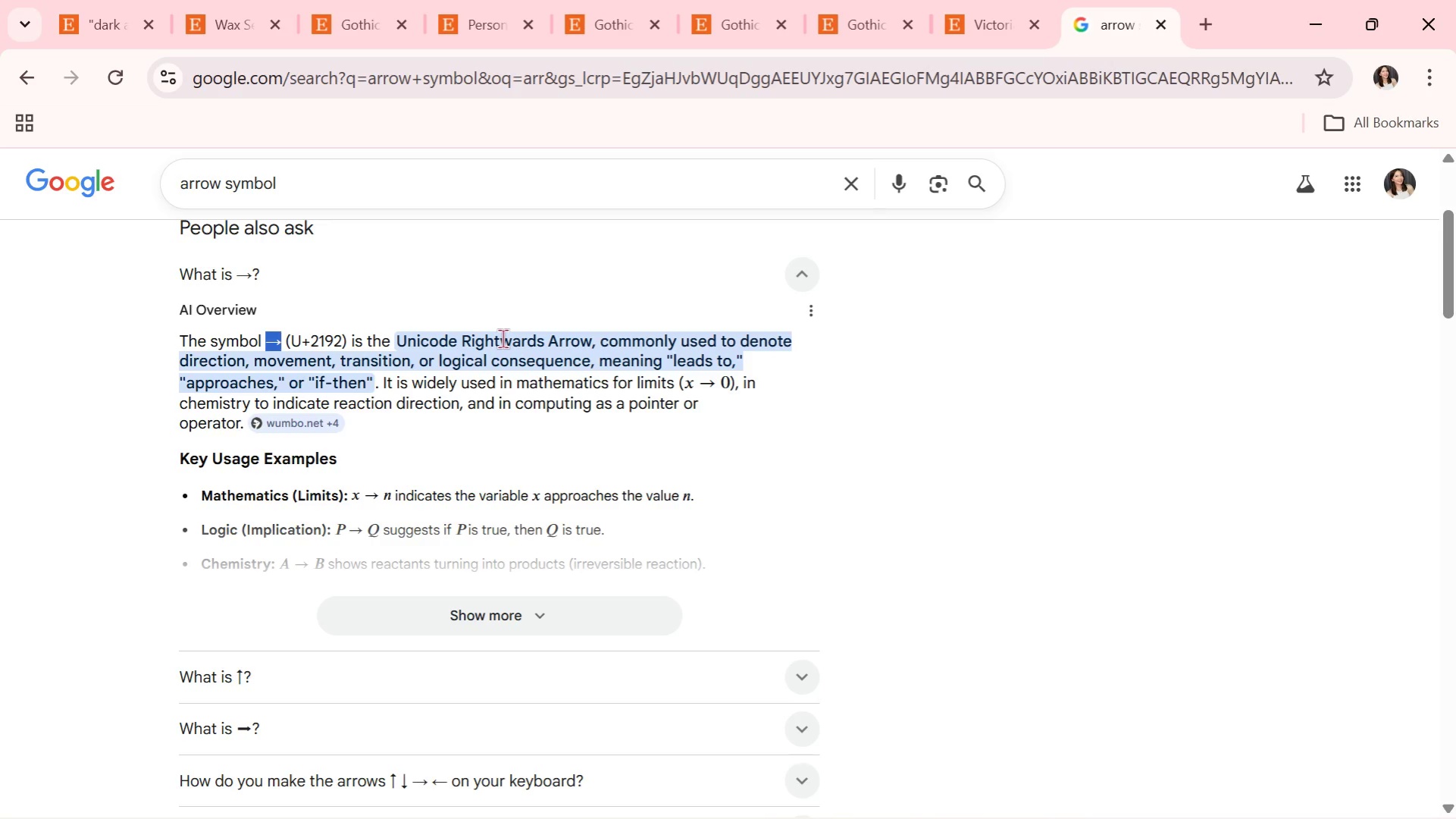 
key(Alt+AltLeft)
 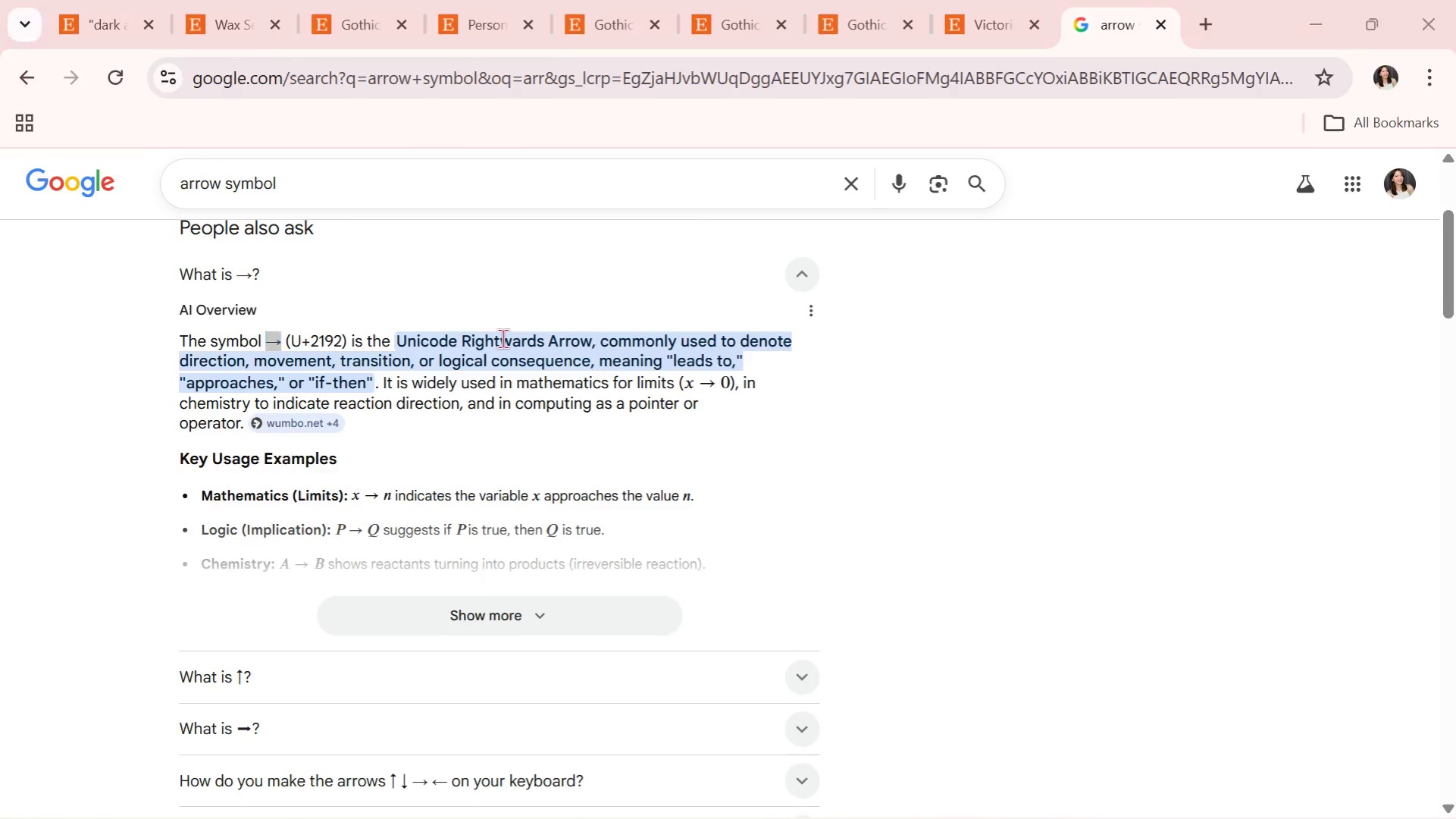 
key(Alt+Tab)
 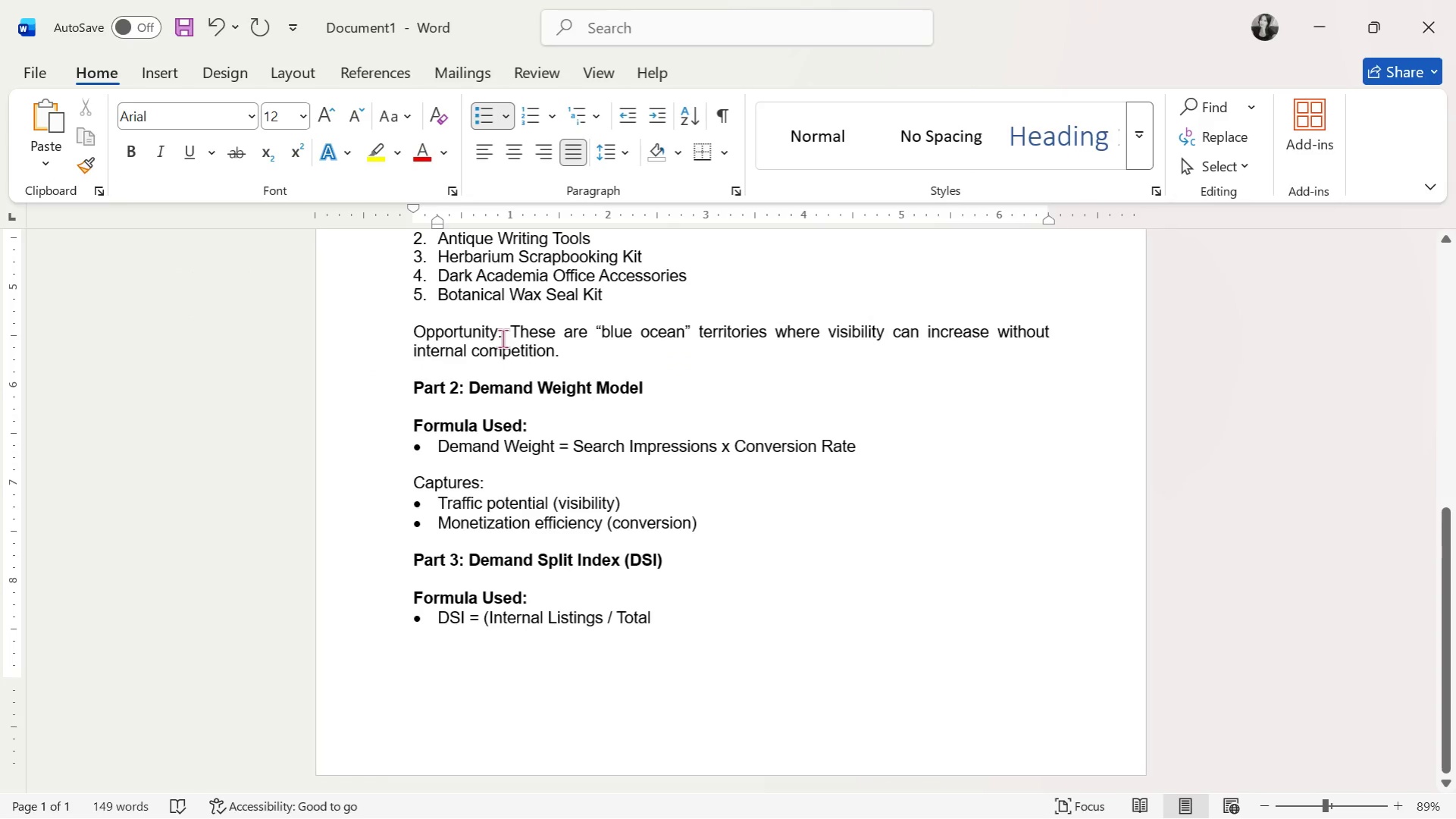 
wait(5.8)
 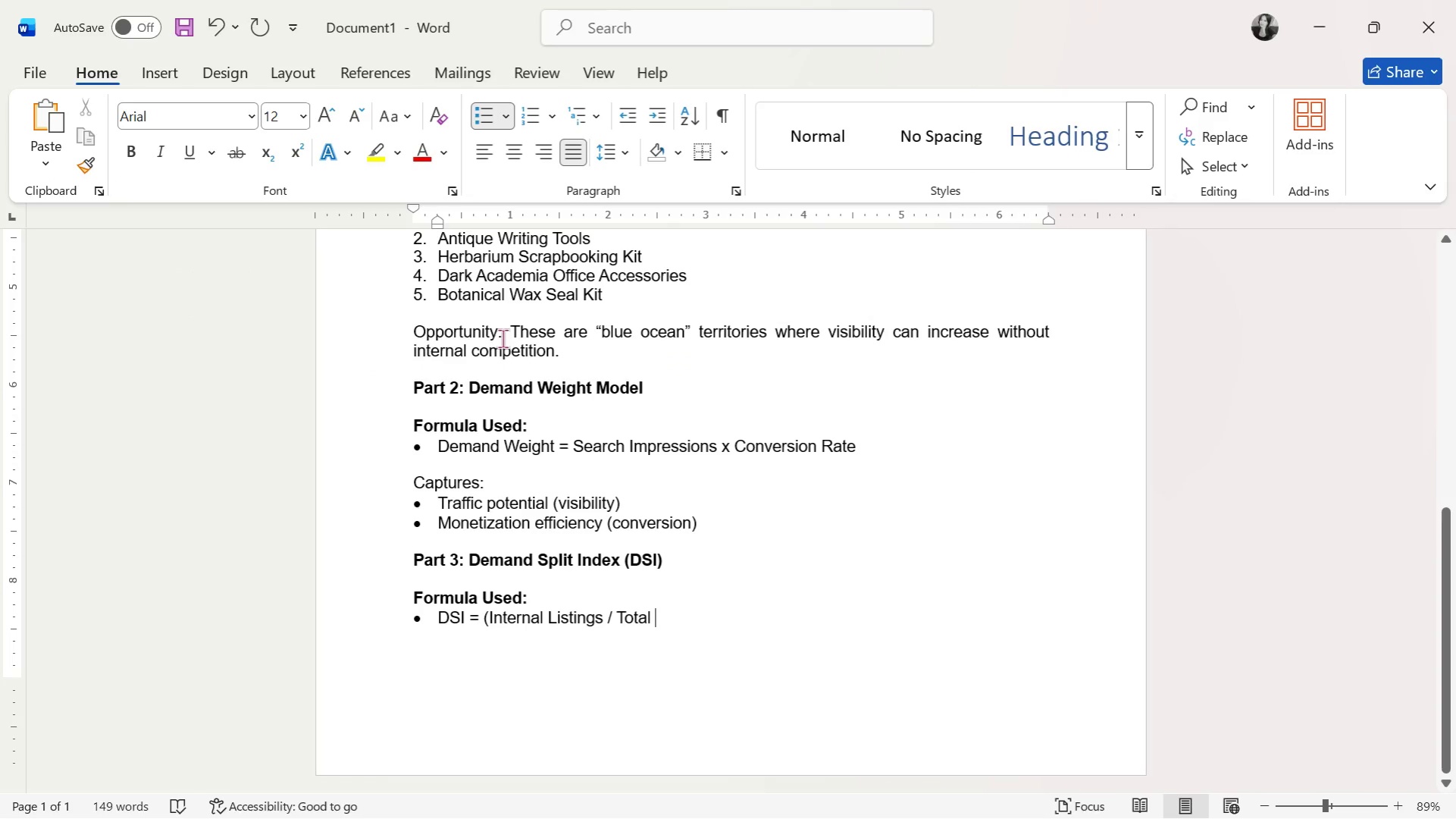 
type(Listings in Keyword Group))
 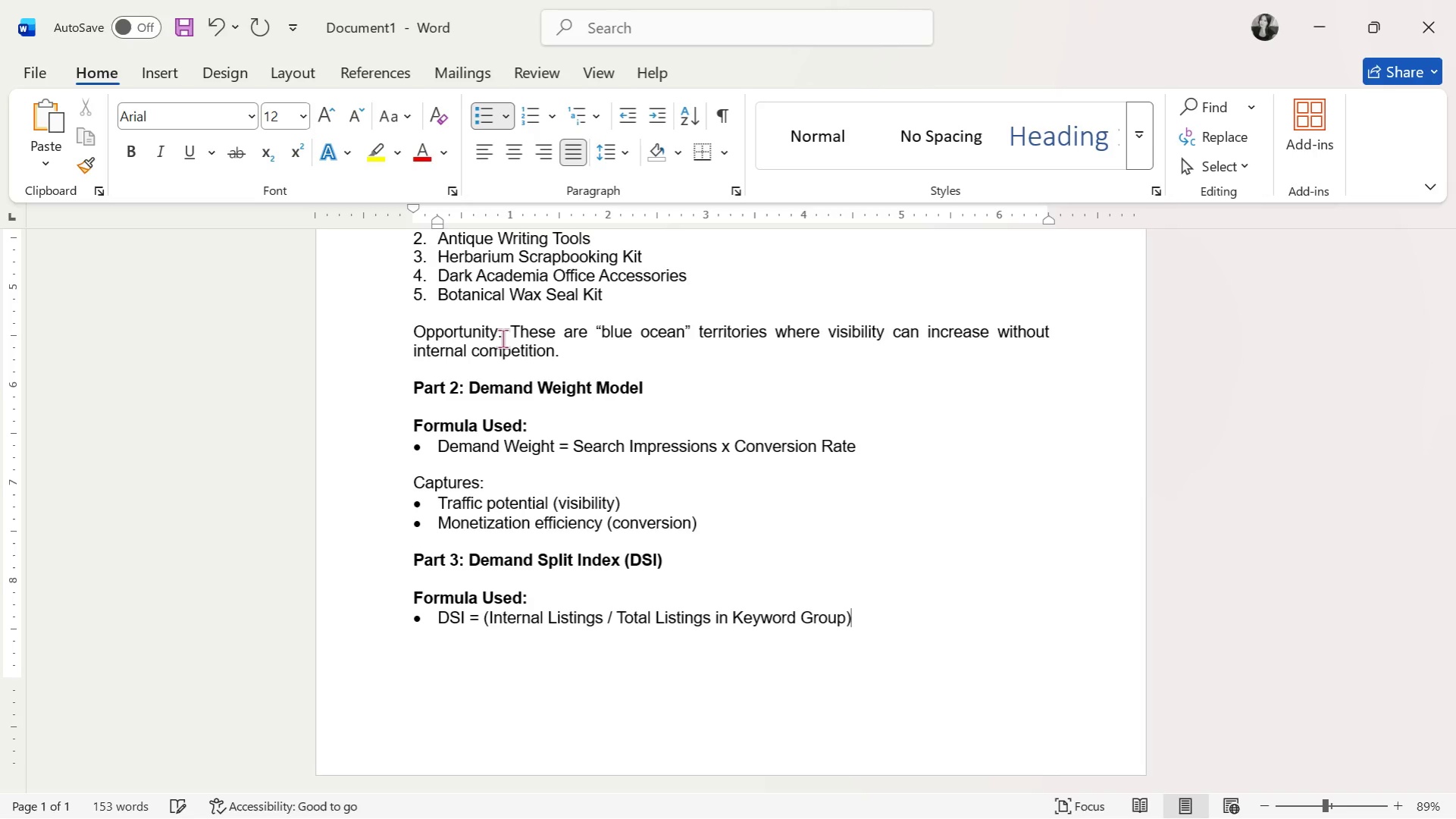 
wait(6.14)
 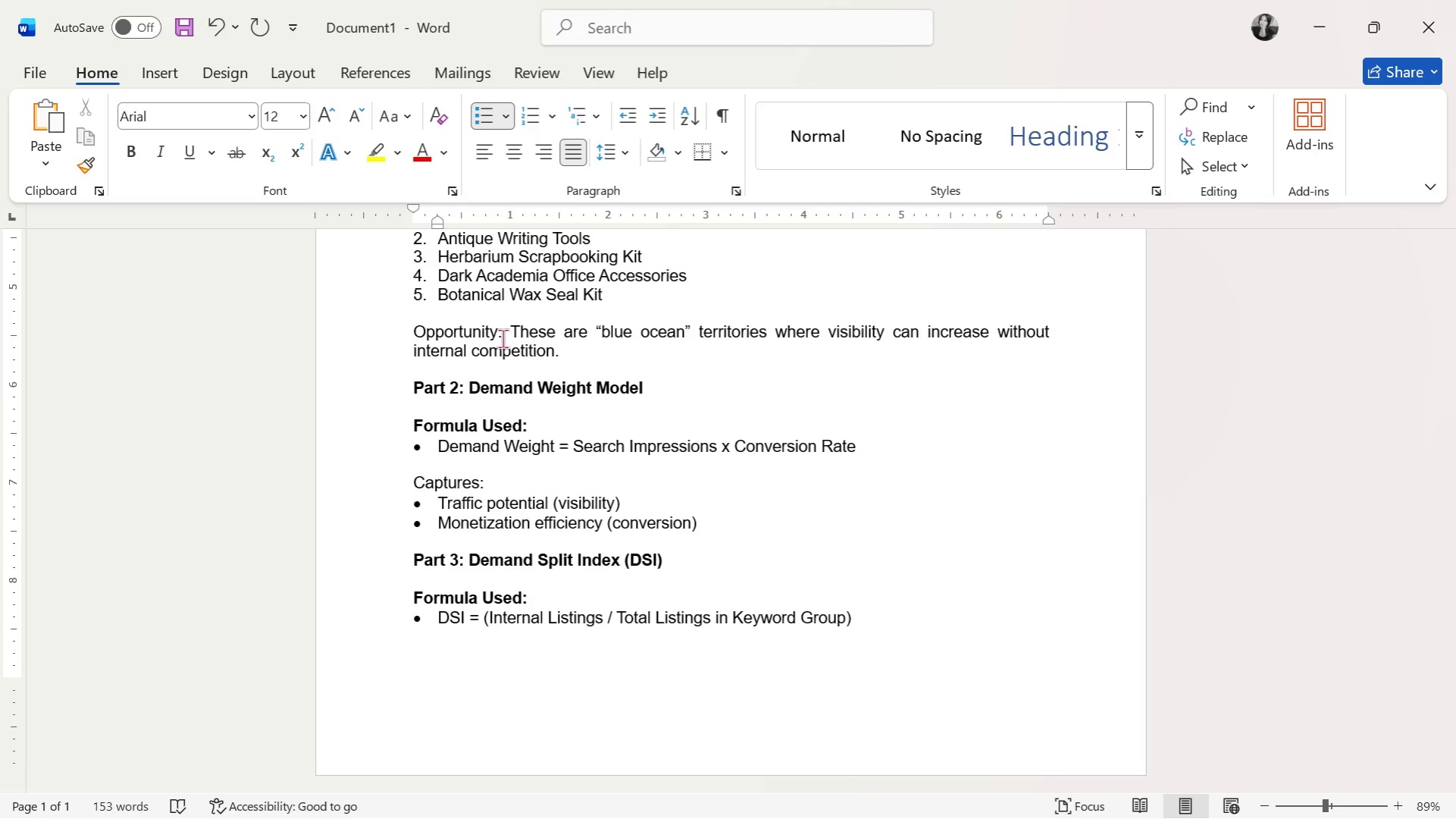 
type( x (1 / Avg Rank Normalized))
 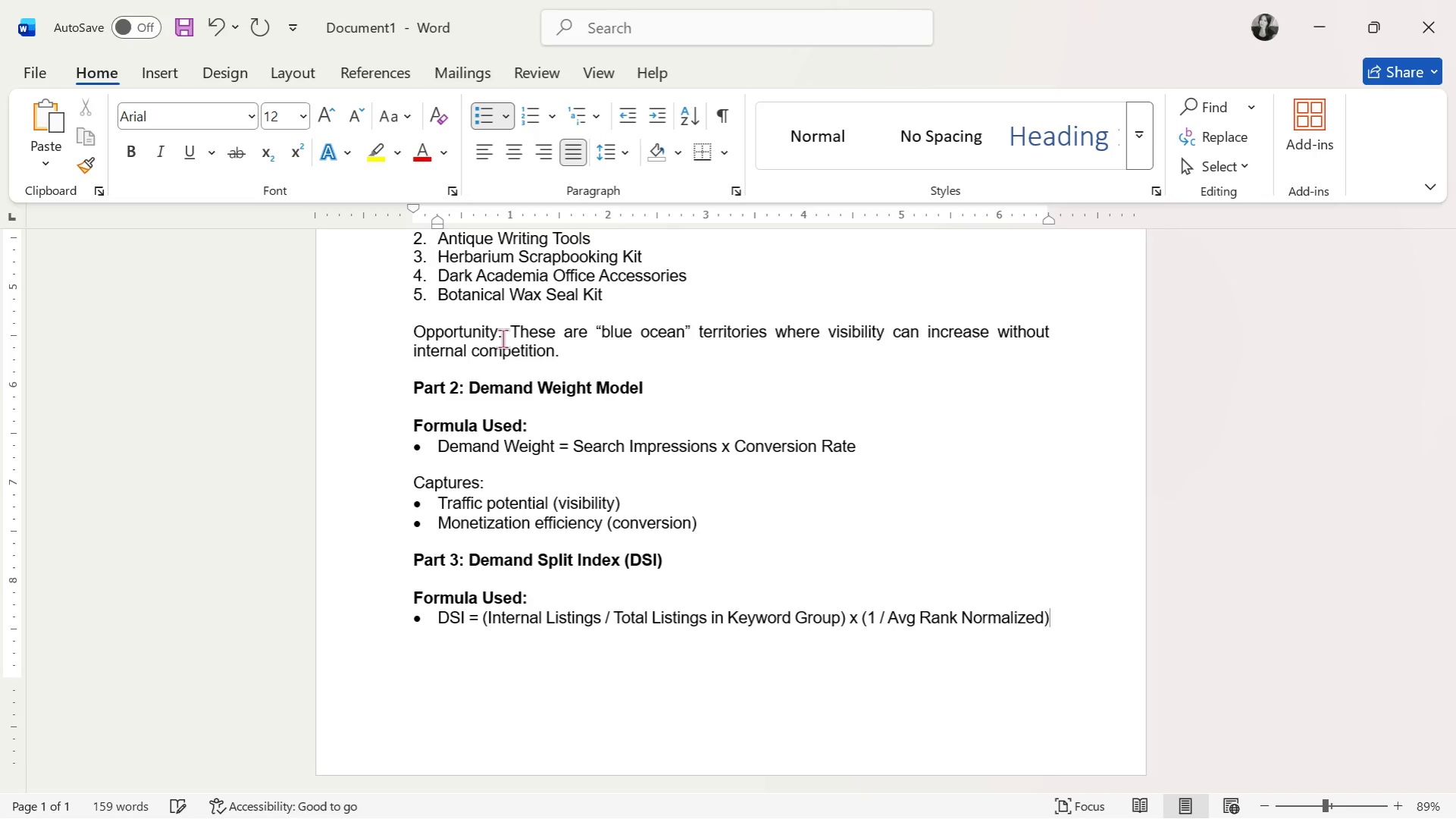 
wait(17.95)
 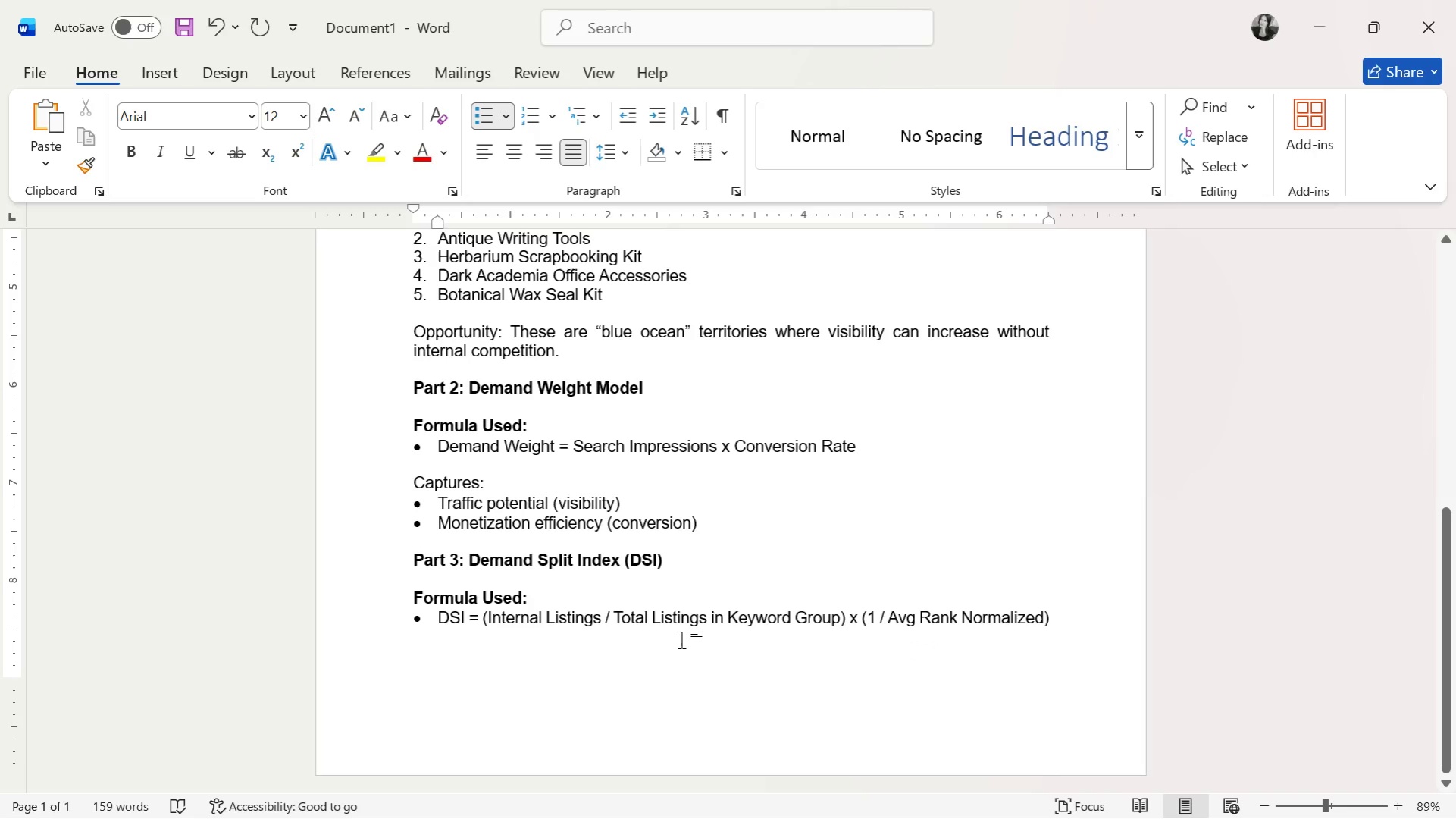 
key(Enter)
 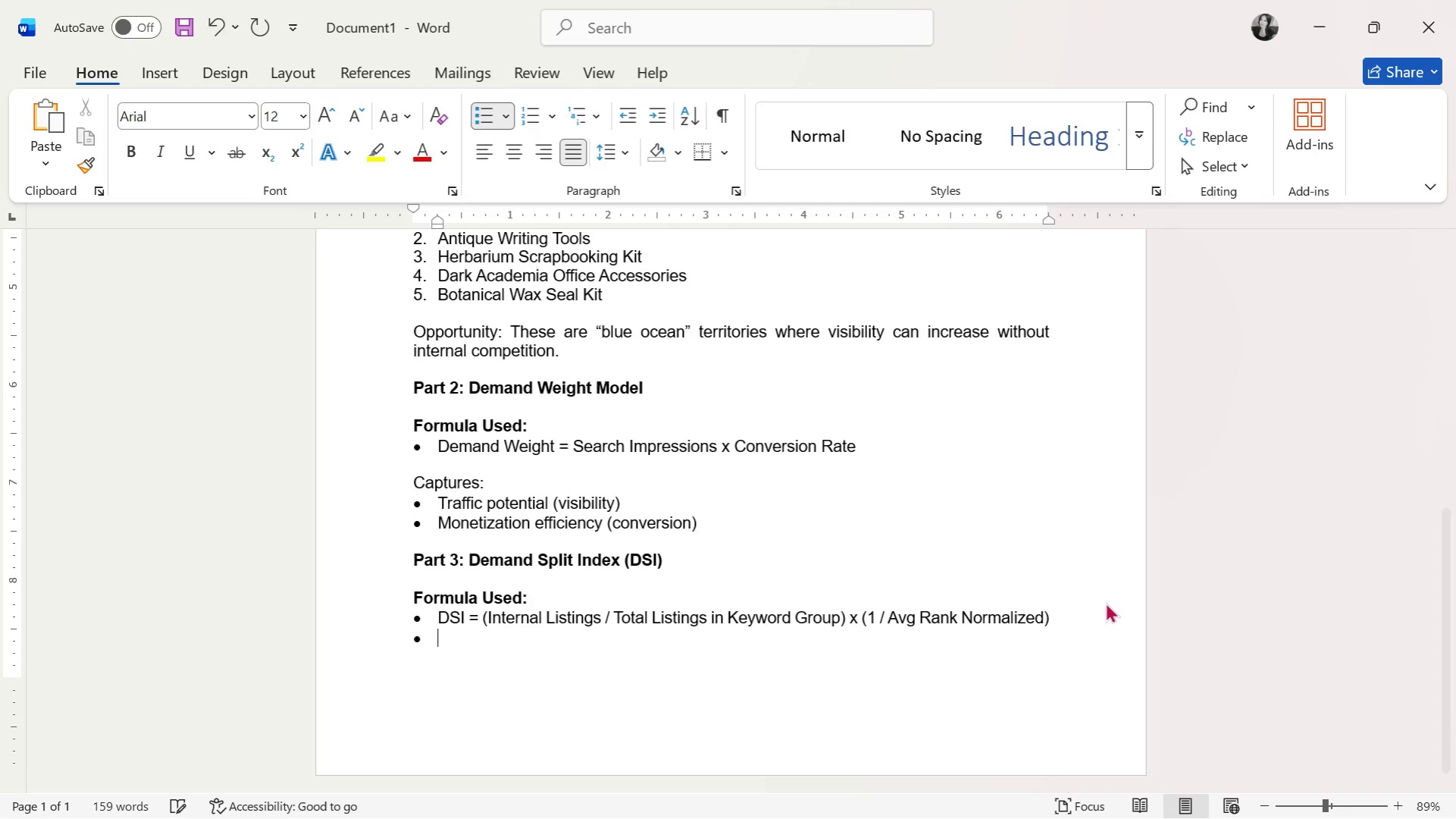 
key(Enter)
 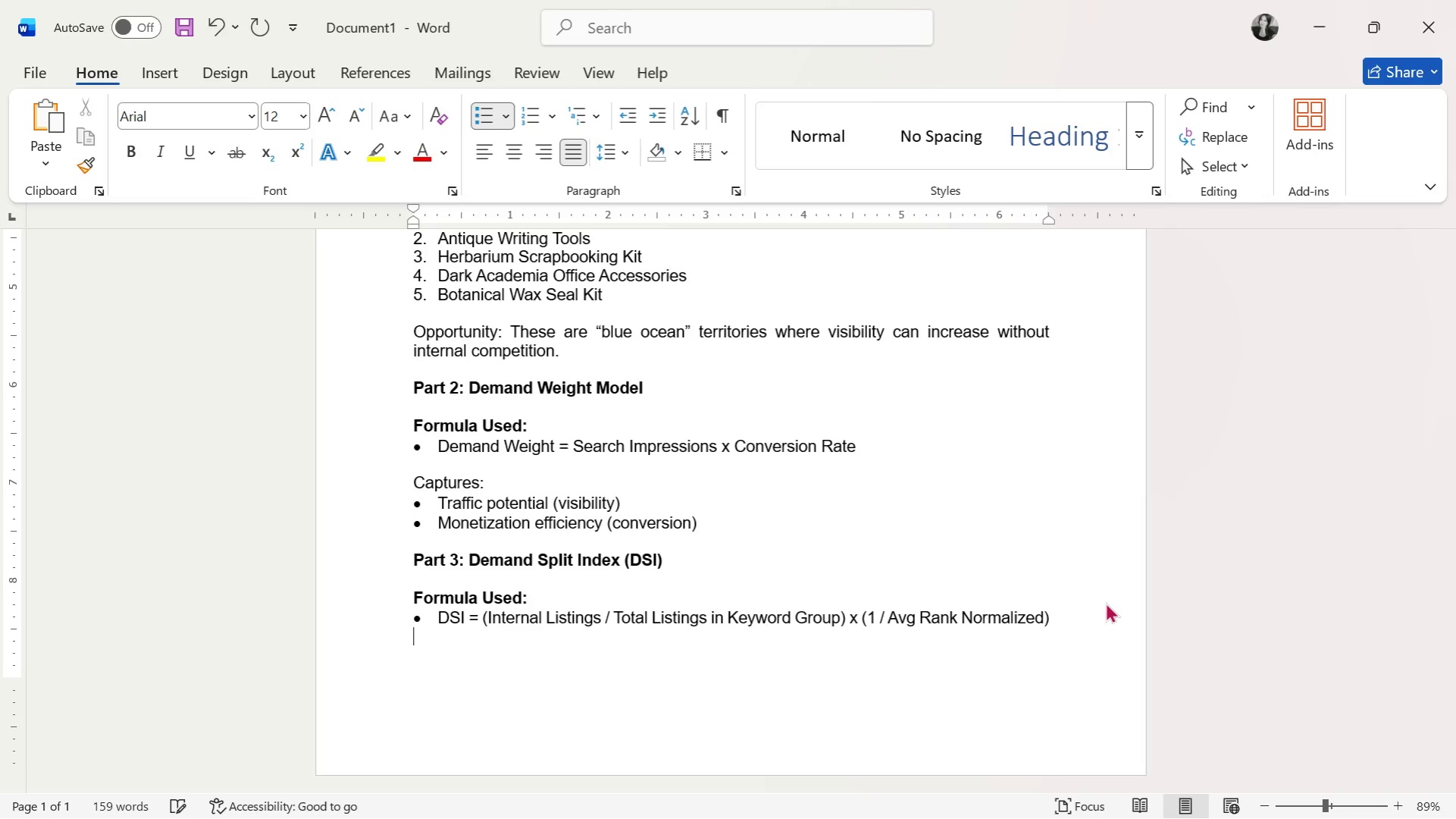 
key(Enter)
 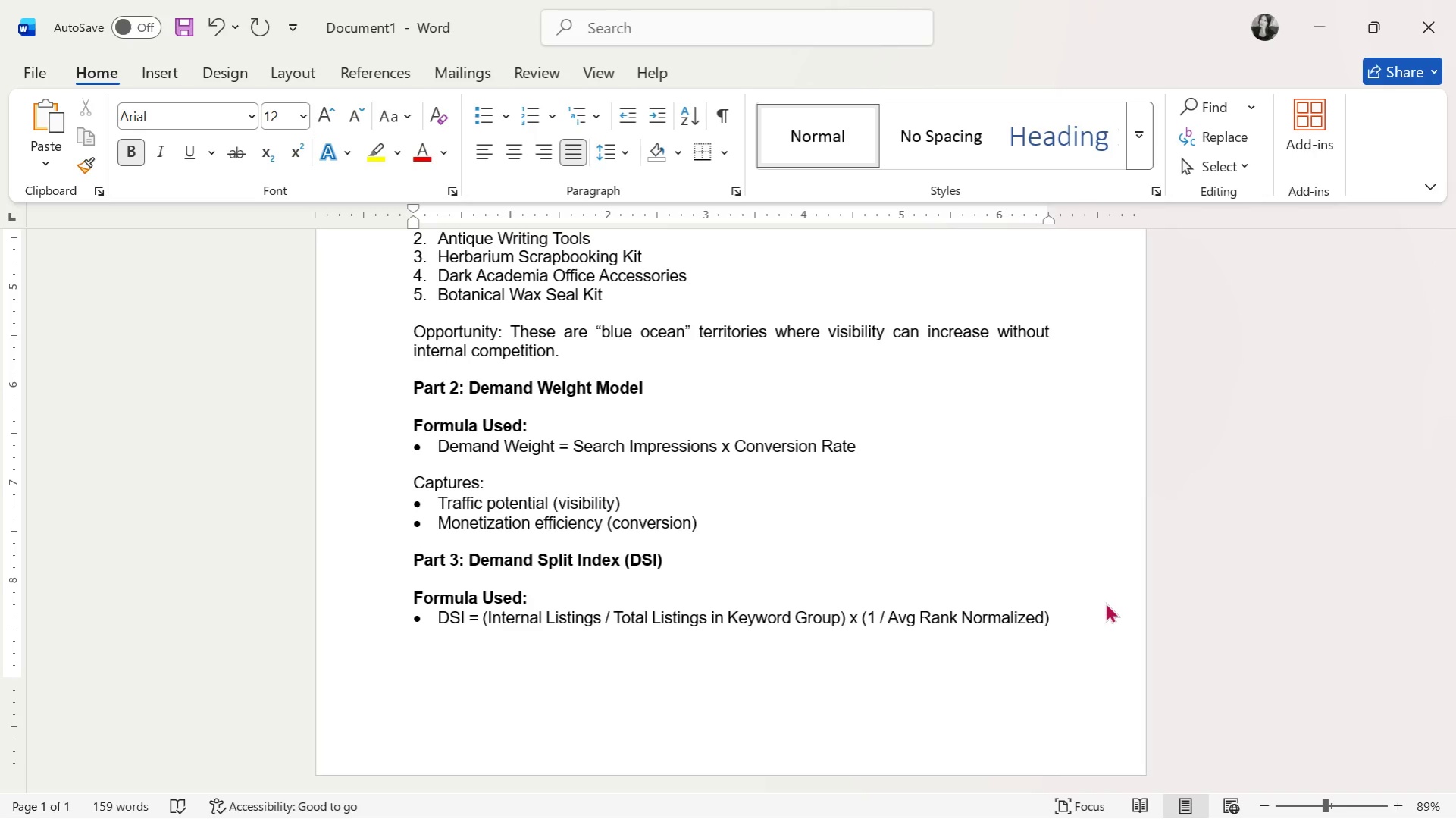 
key(I)
 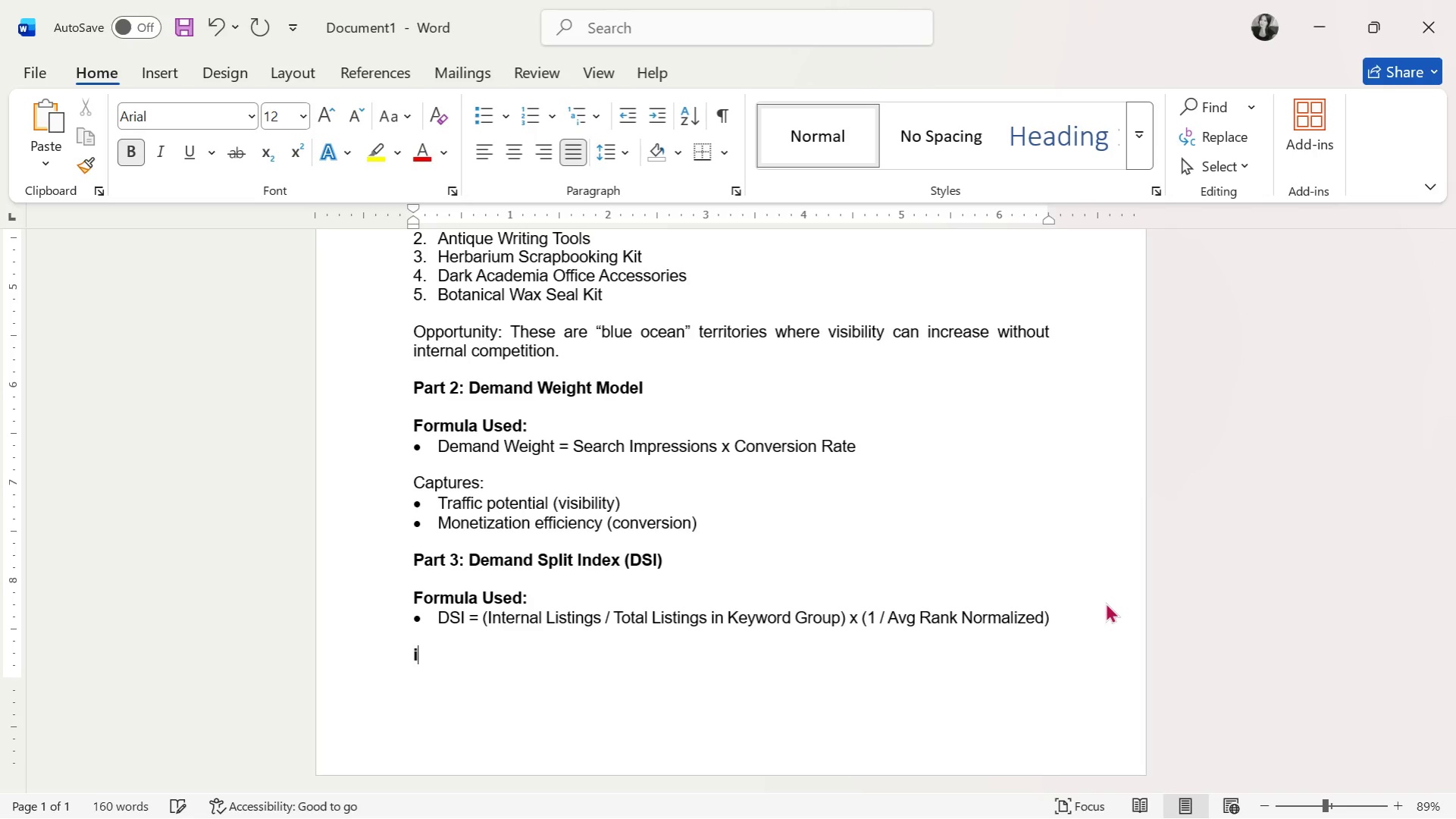 
key(Backspace)
 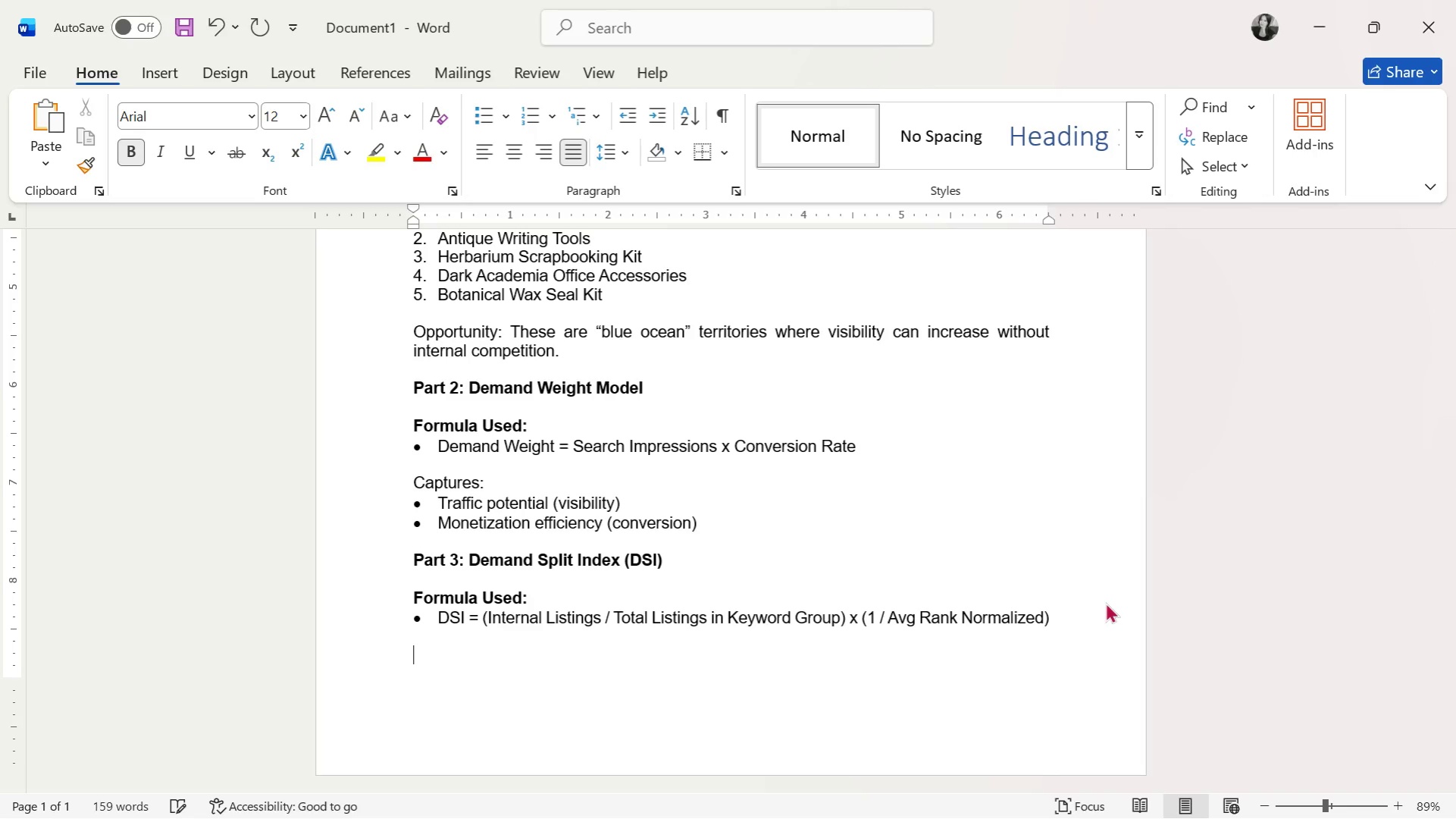 
key(Control+ControlLeft)
 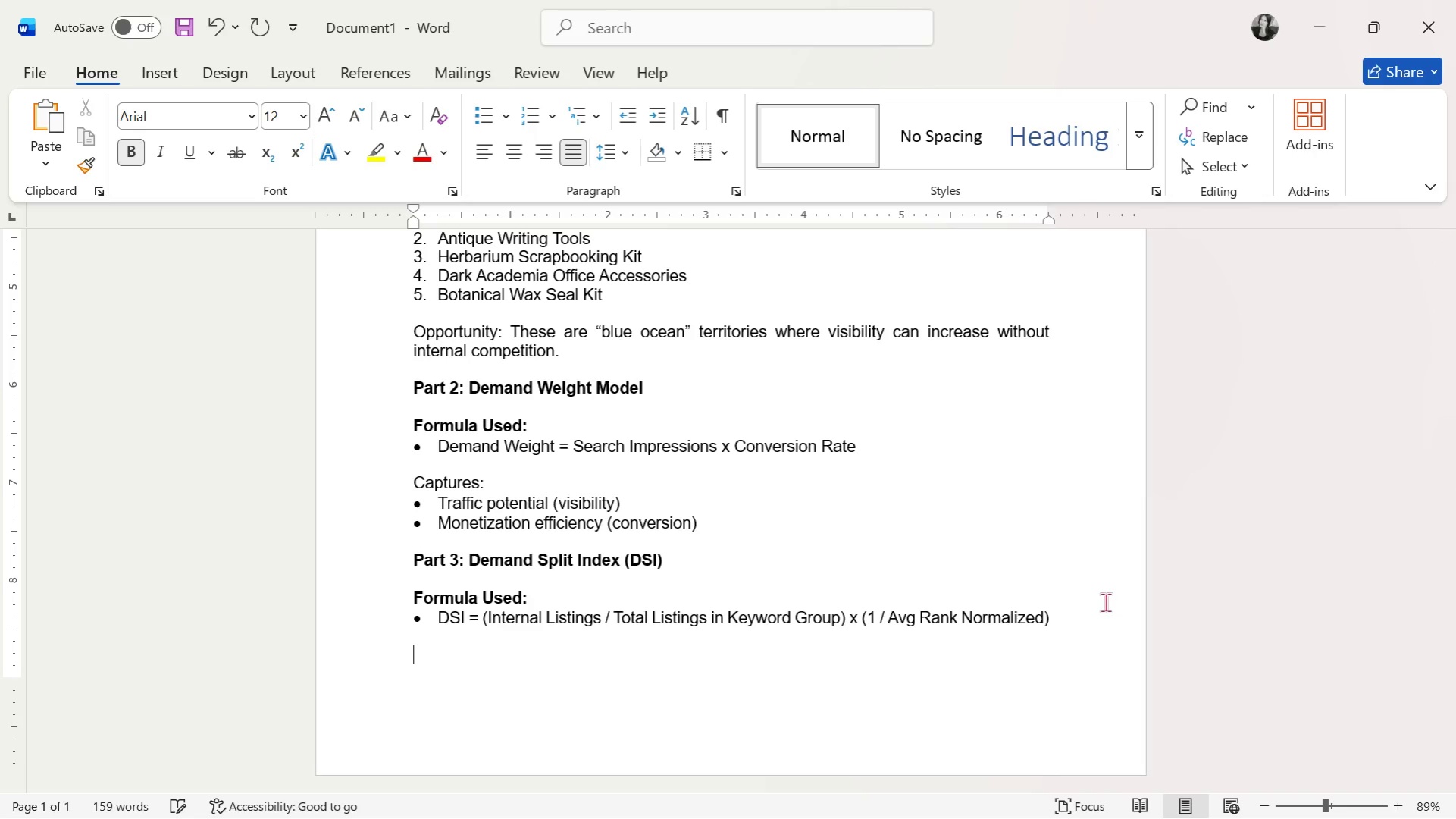 
key(Control+B)
 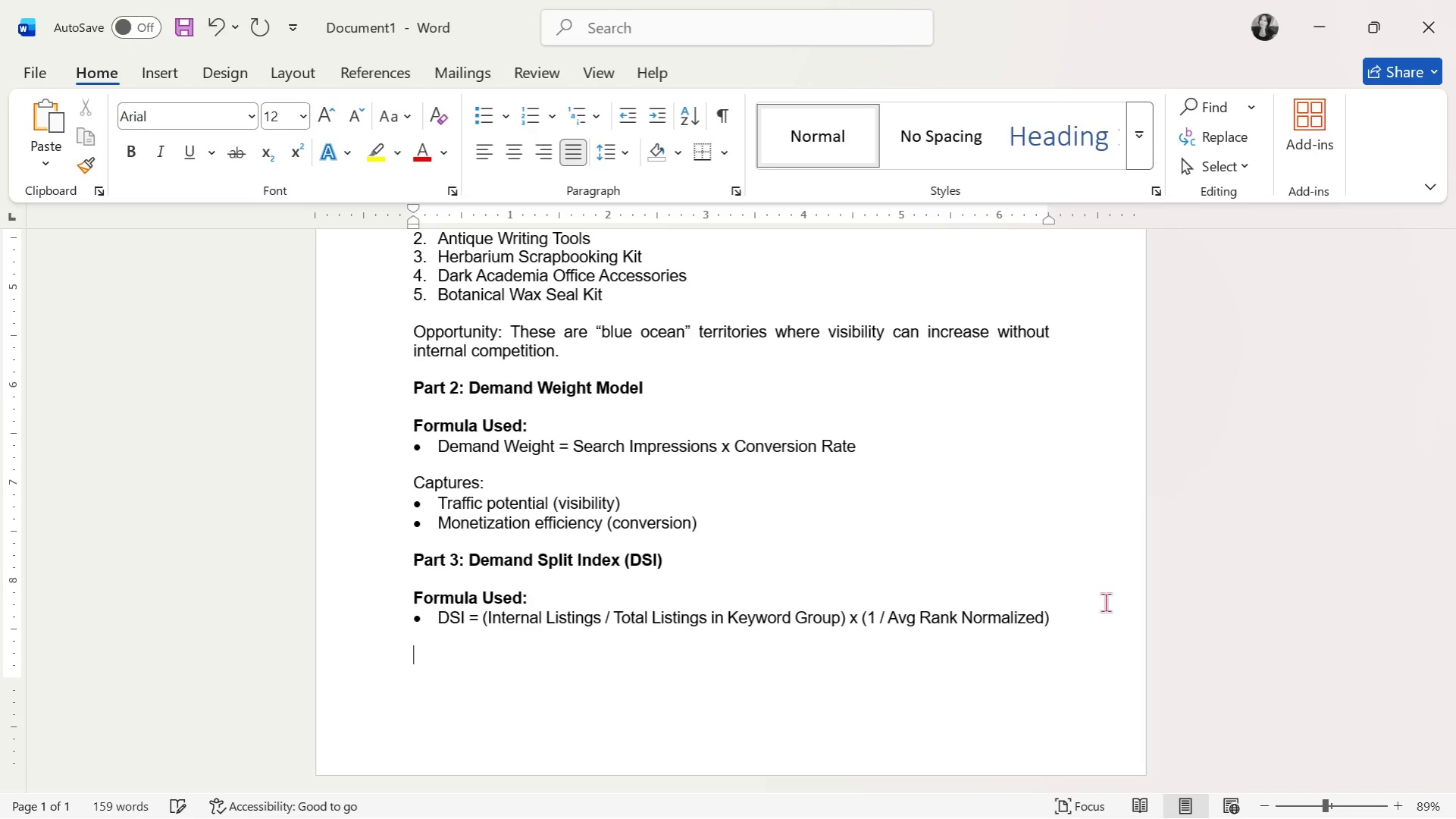 
type(Interpretation:)
 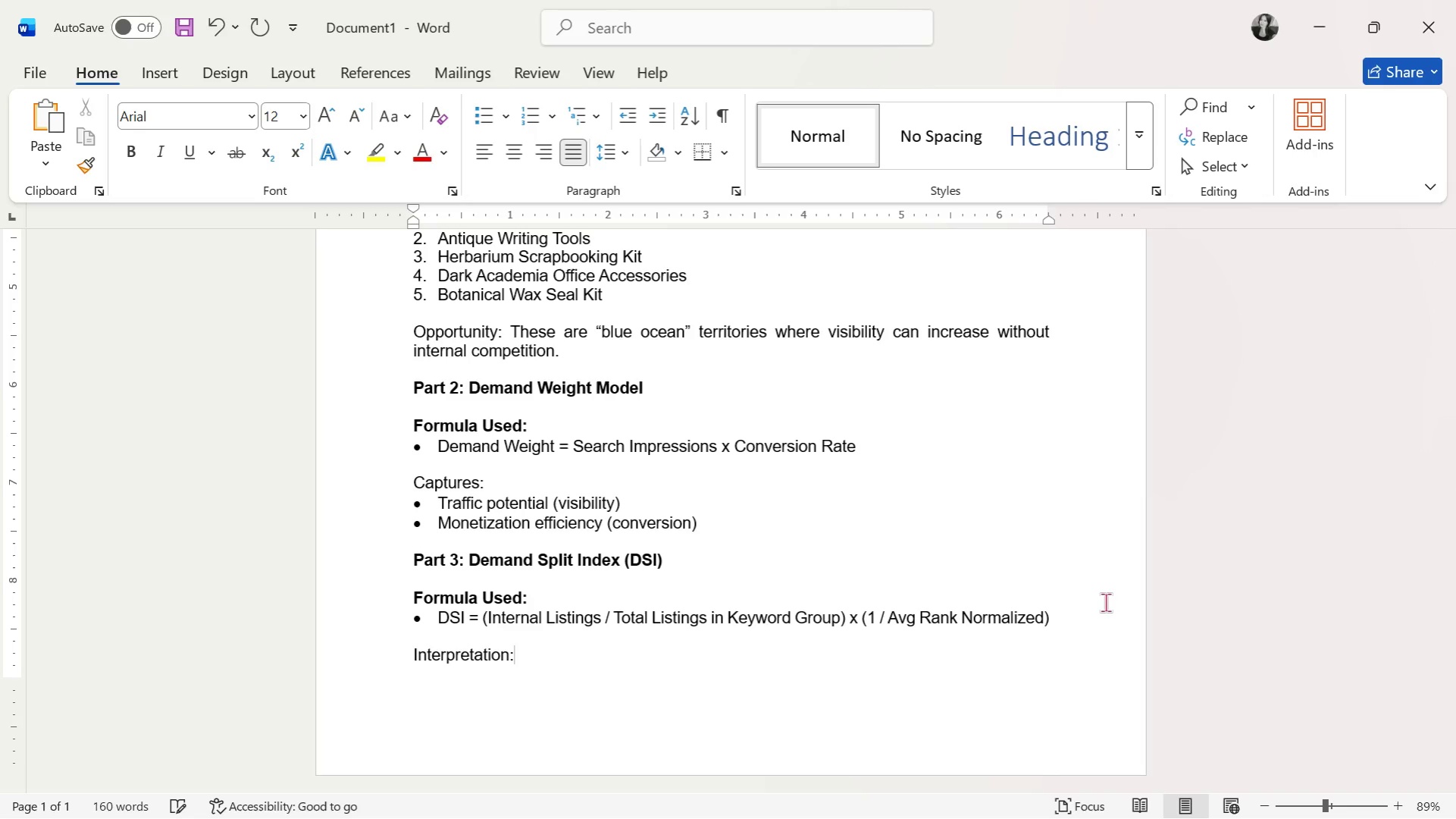 
wait(8.42)
 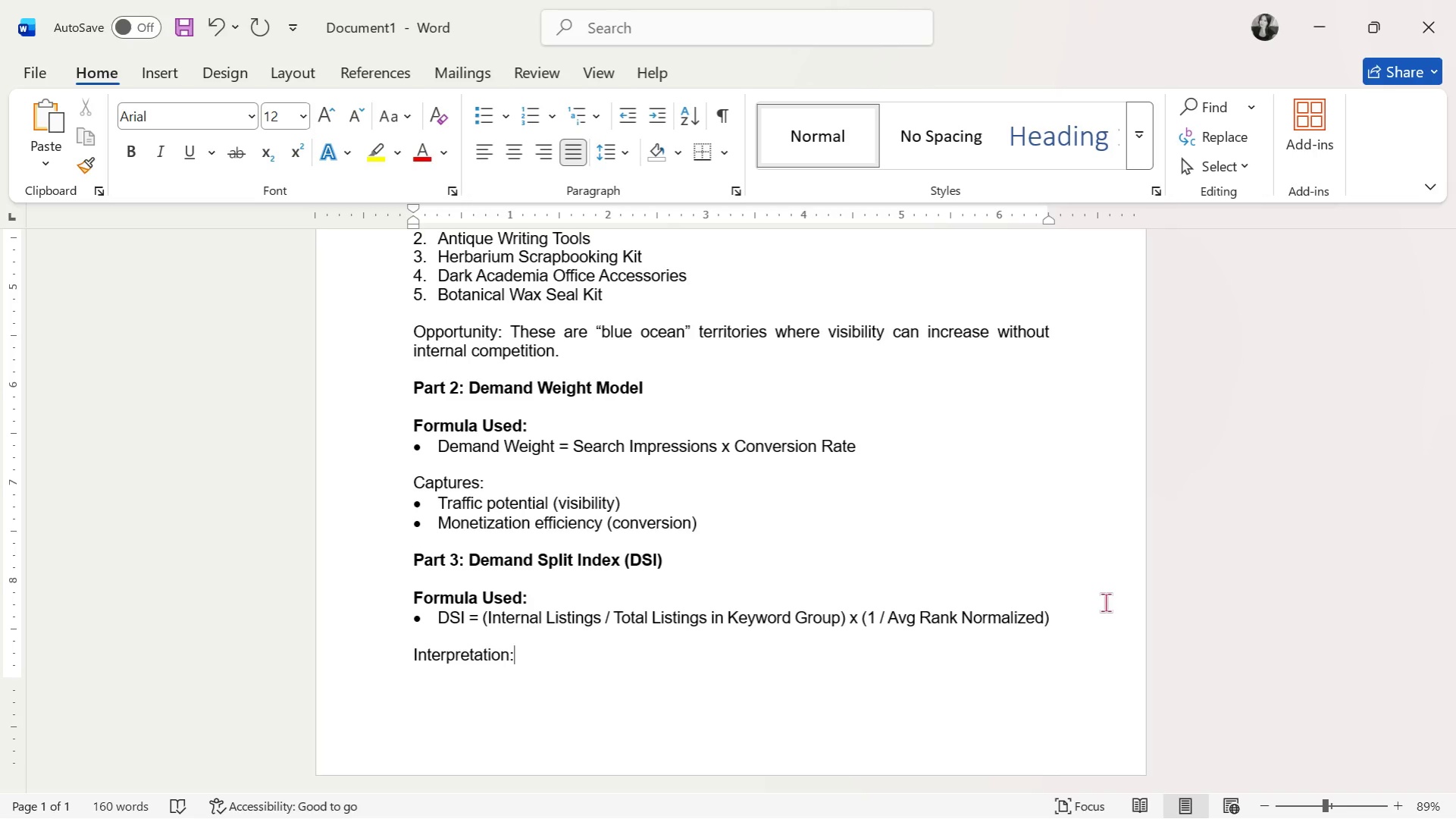 
key(Alt+Tab)
 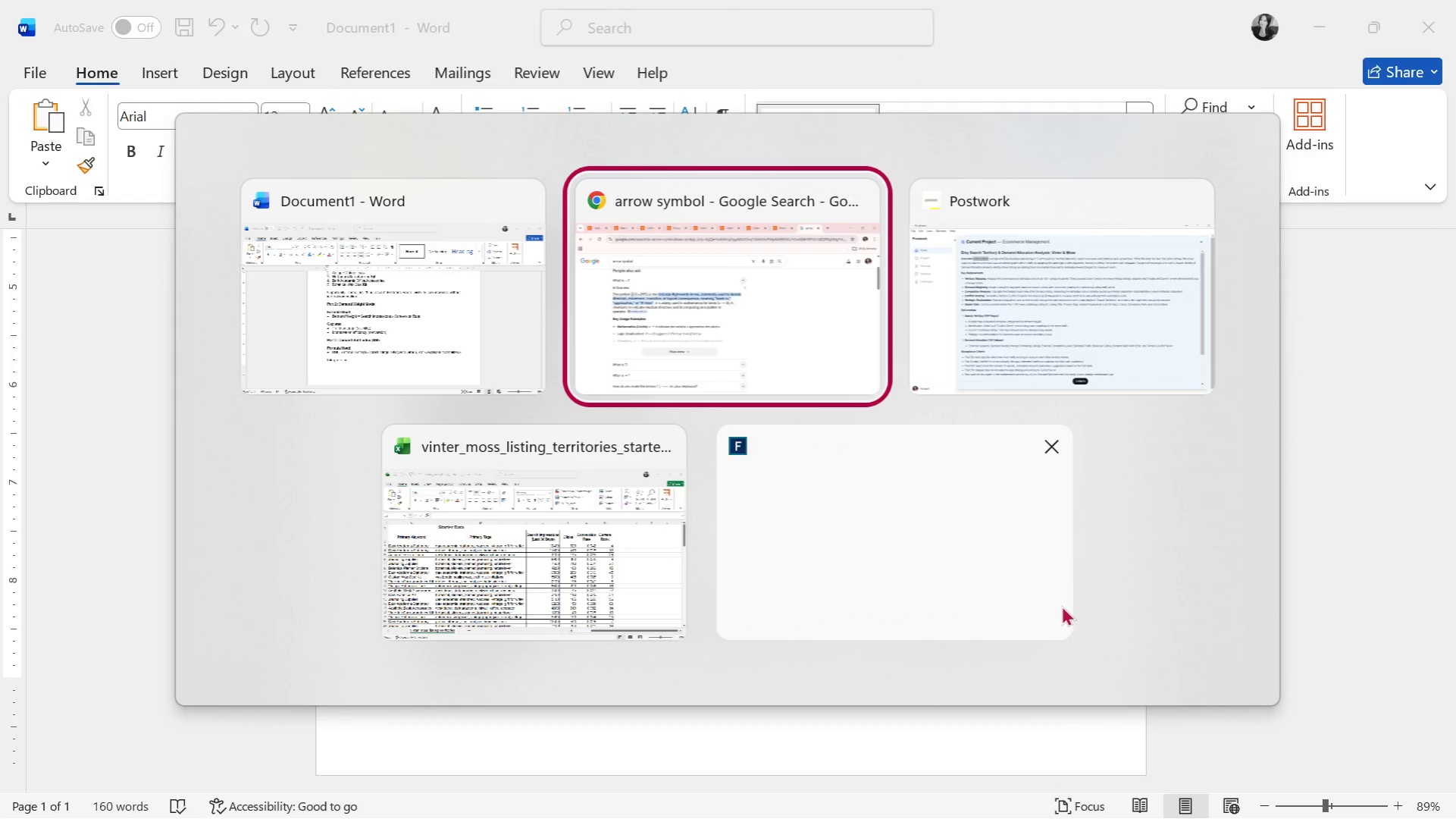 
key(Alt+Tab)